 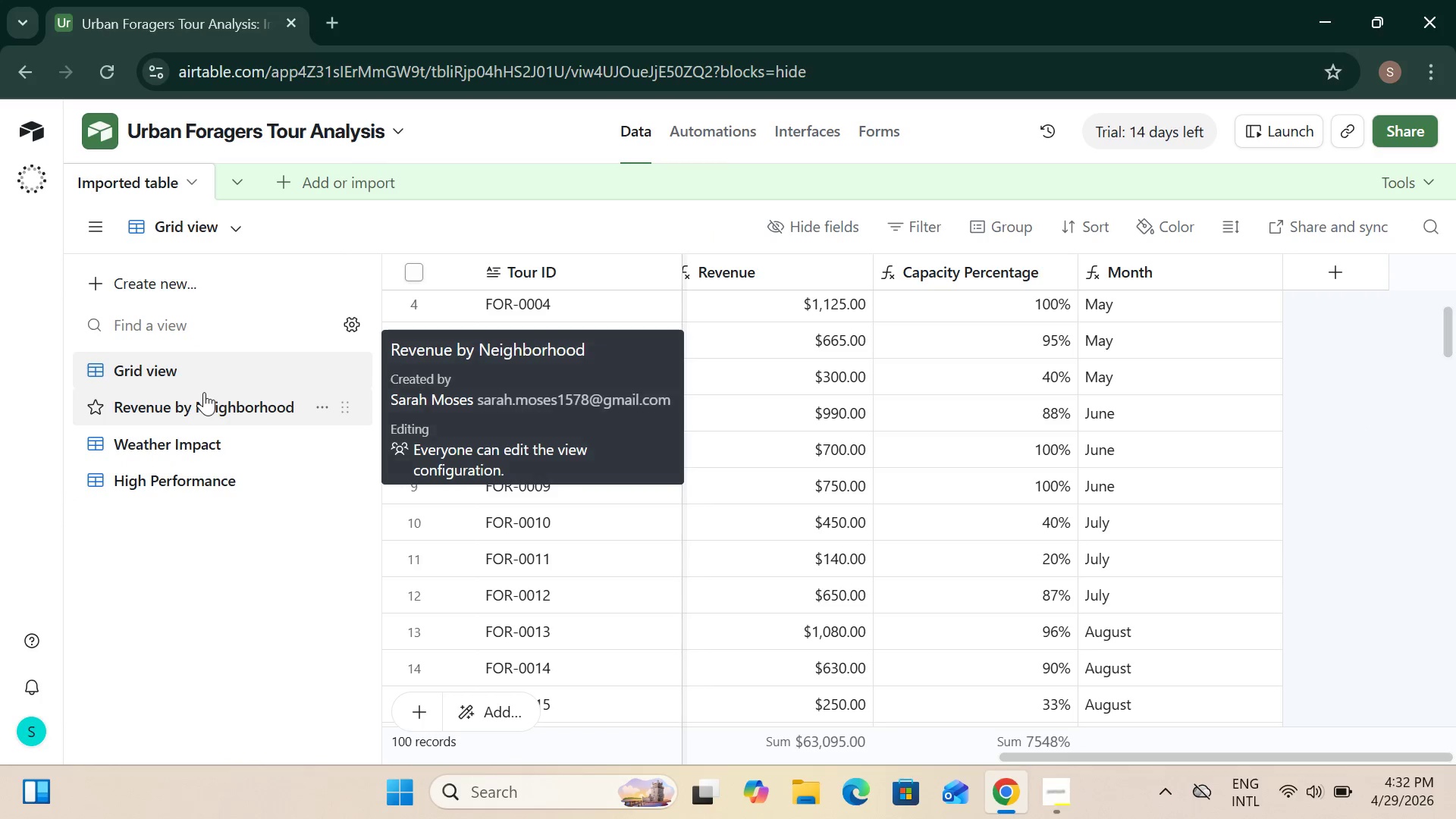 
scroll: coordinate [977, 441], scroll_direction: up, amount: 17.0
 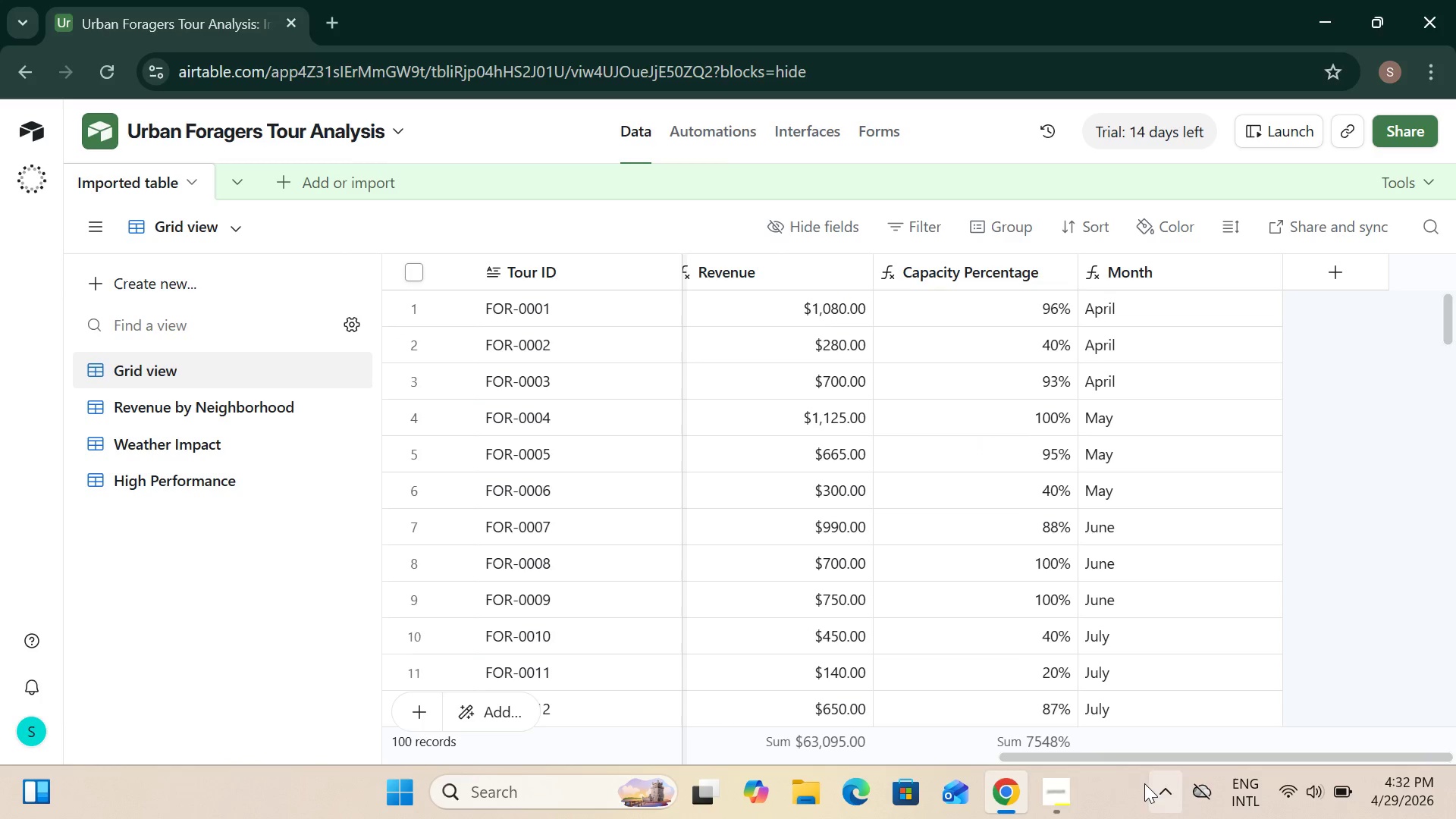 
left_click_drag(start_coordinate=[1094, 756], to_coordinate=[1250, 711])
 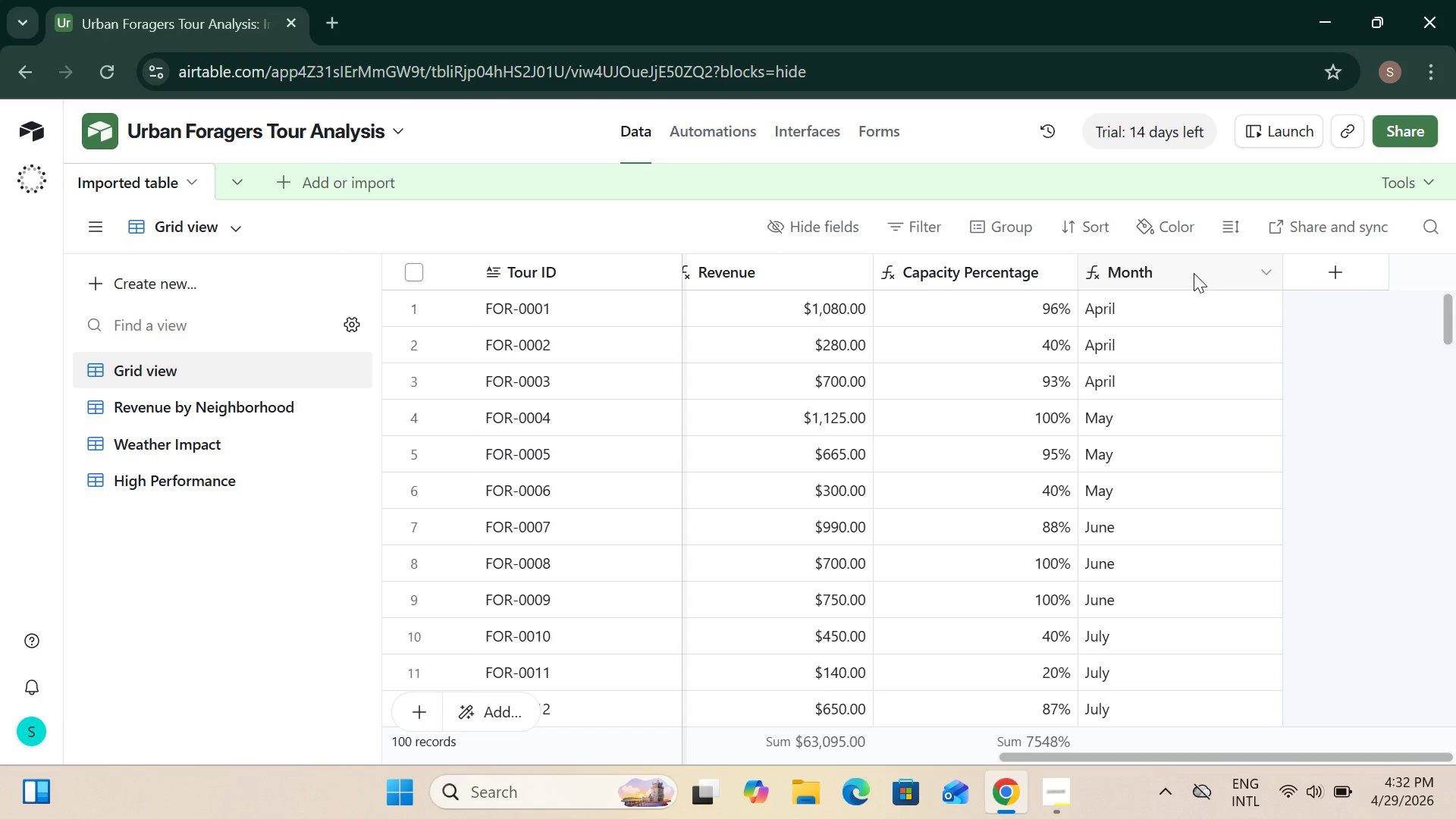 
left_click_drag(start_coordinate=[1190, 271], to_coordinate=[879, 315])
 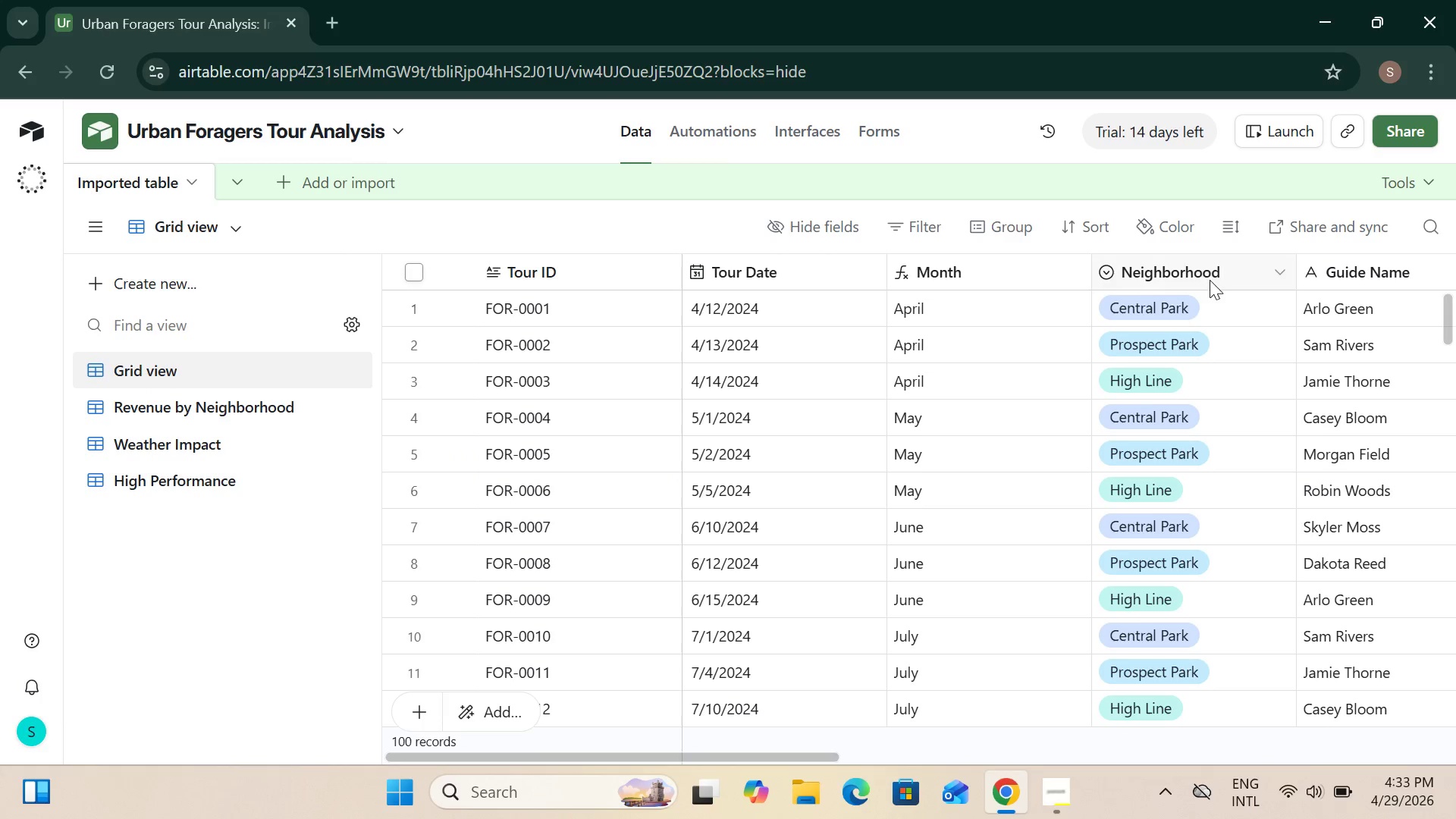 
wait(21.78)
 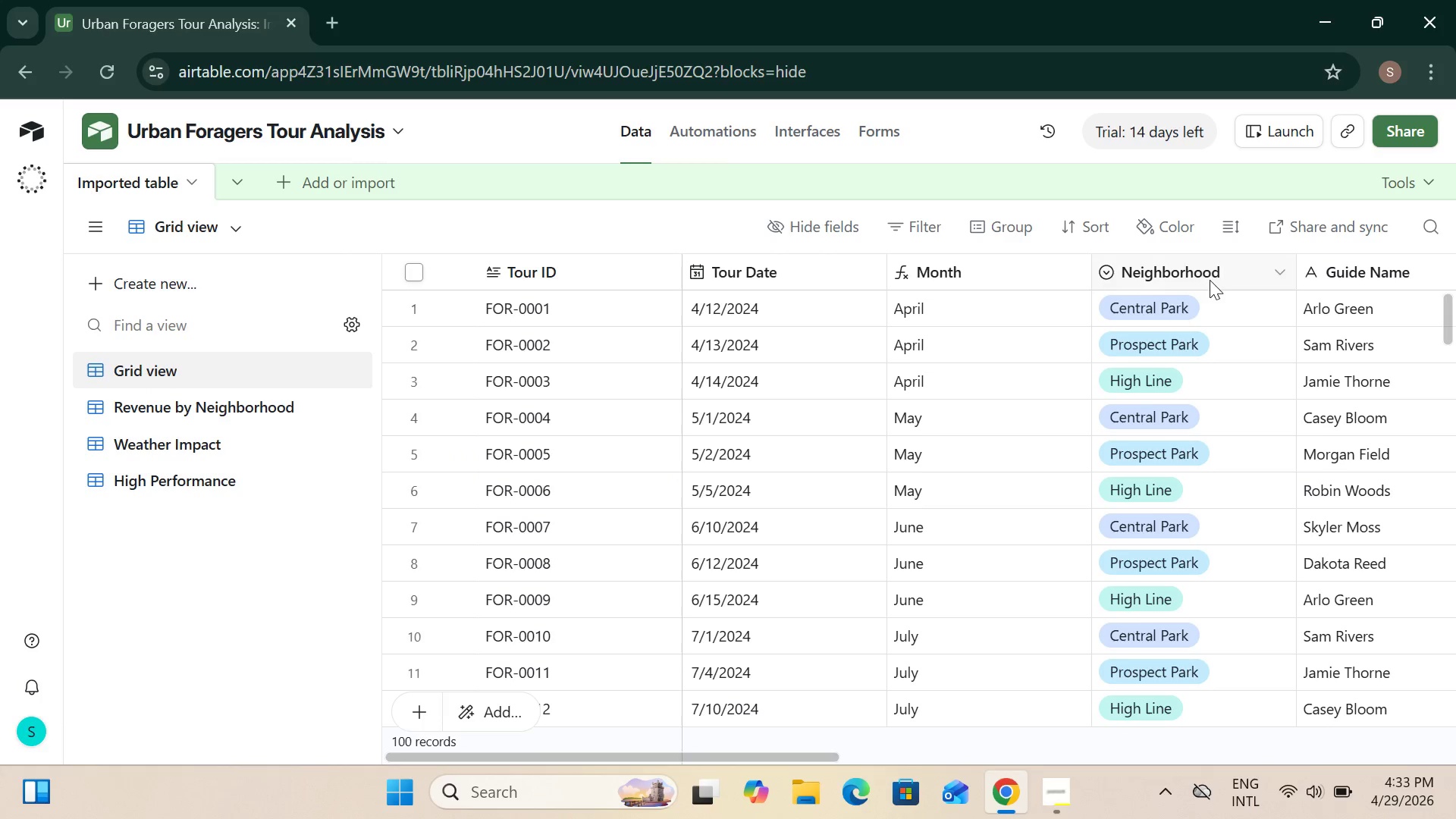 
left_click_drag(start_coordinate=[746, 753], to_coordinate=[1399, 752])
 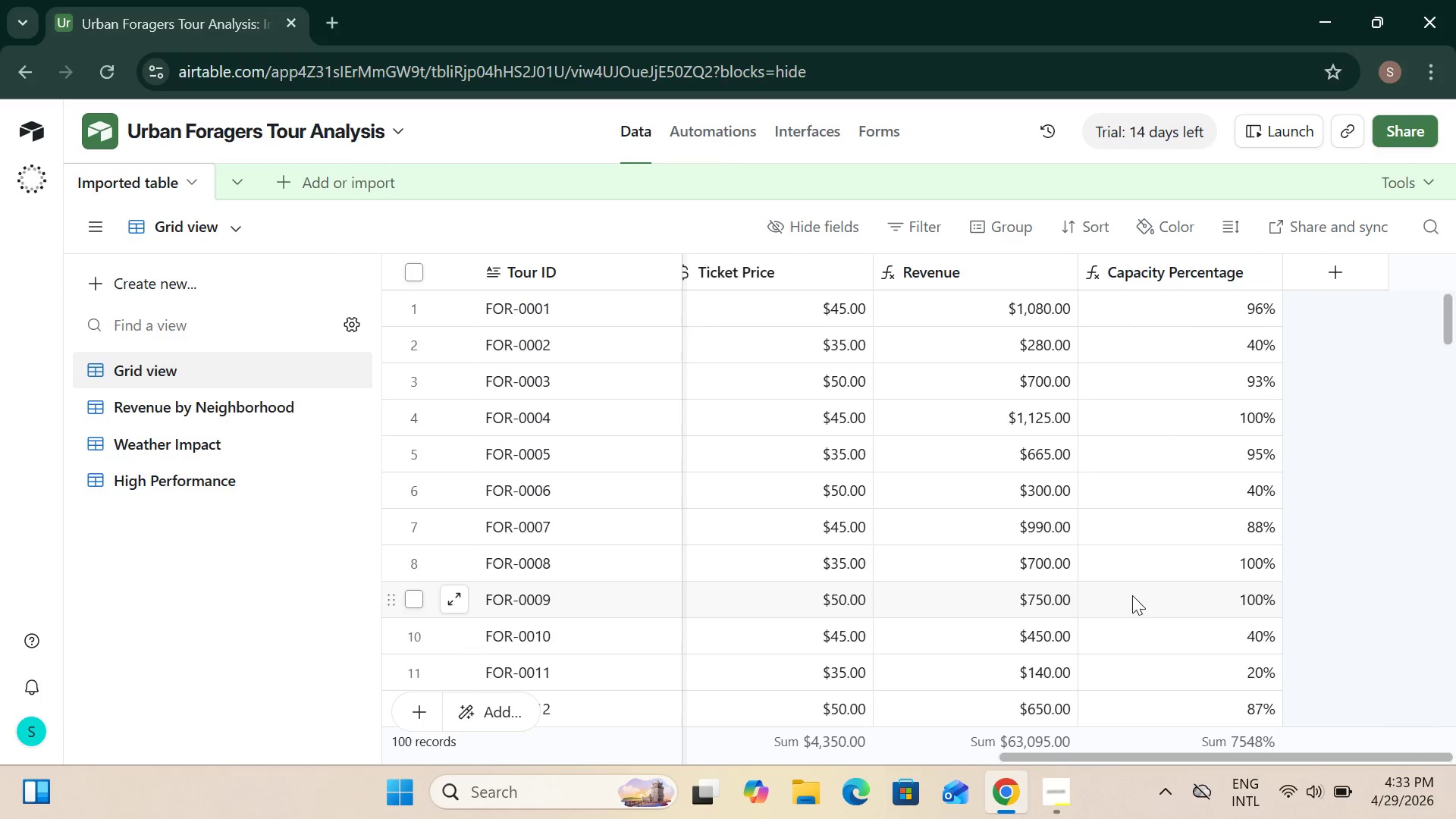 
left_click_drag(start_coordinate=[1091, 755], to_coordinate=[698, 678])
 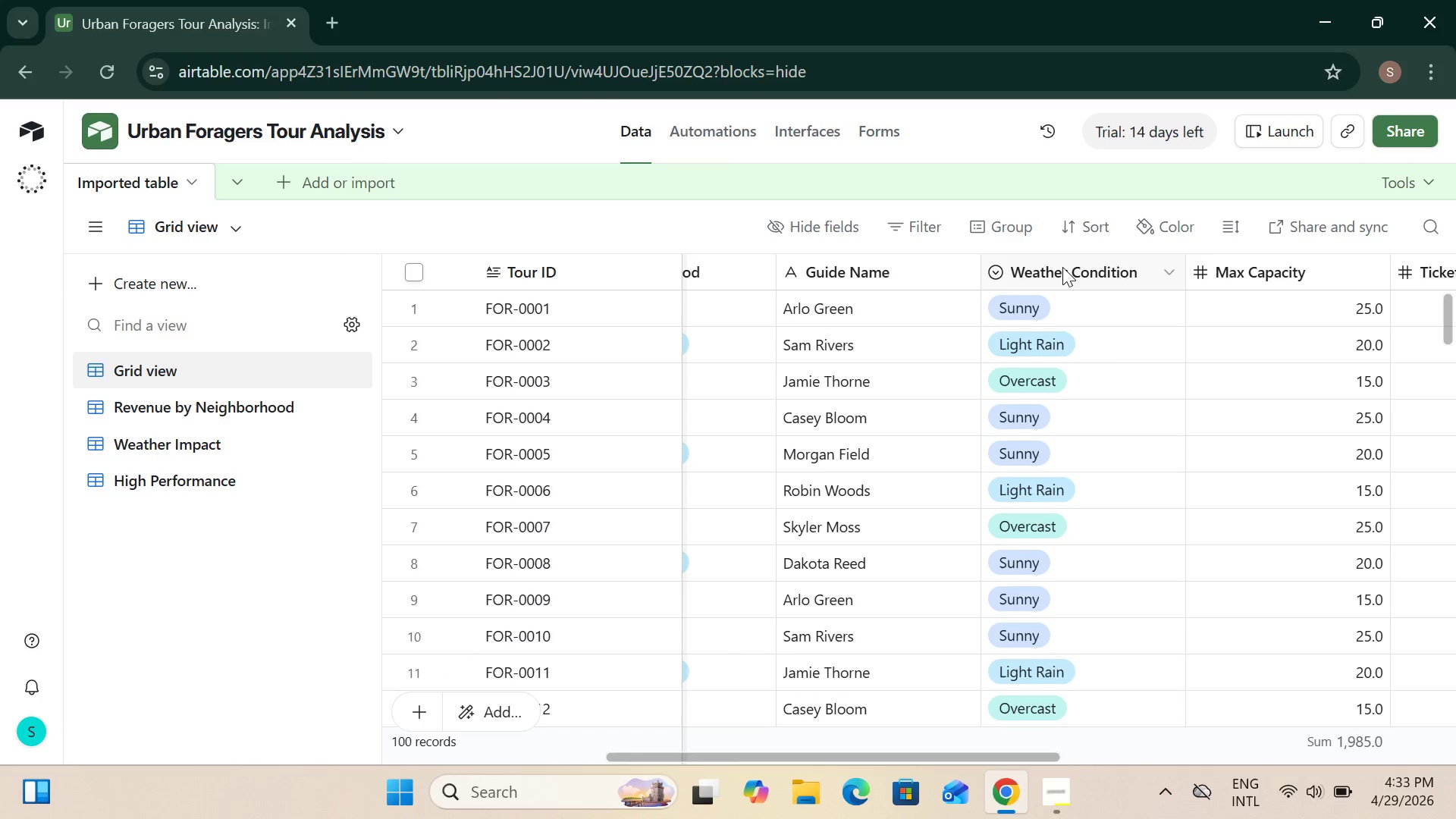 
left_click_drag(start_coordinate=[1062, 265], to_coordinate=[1315, 314])
 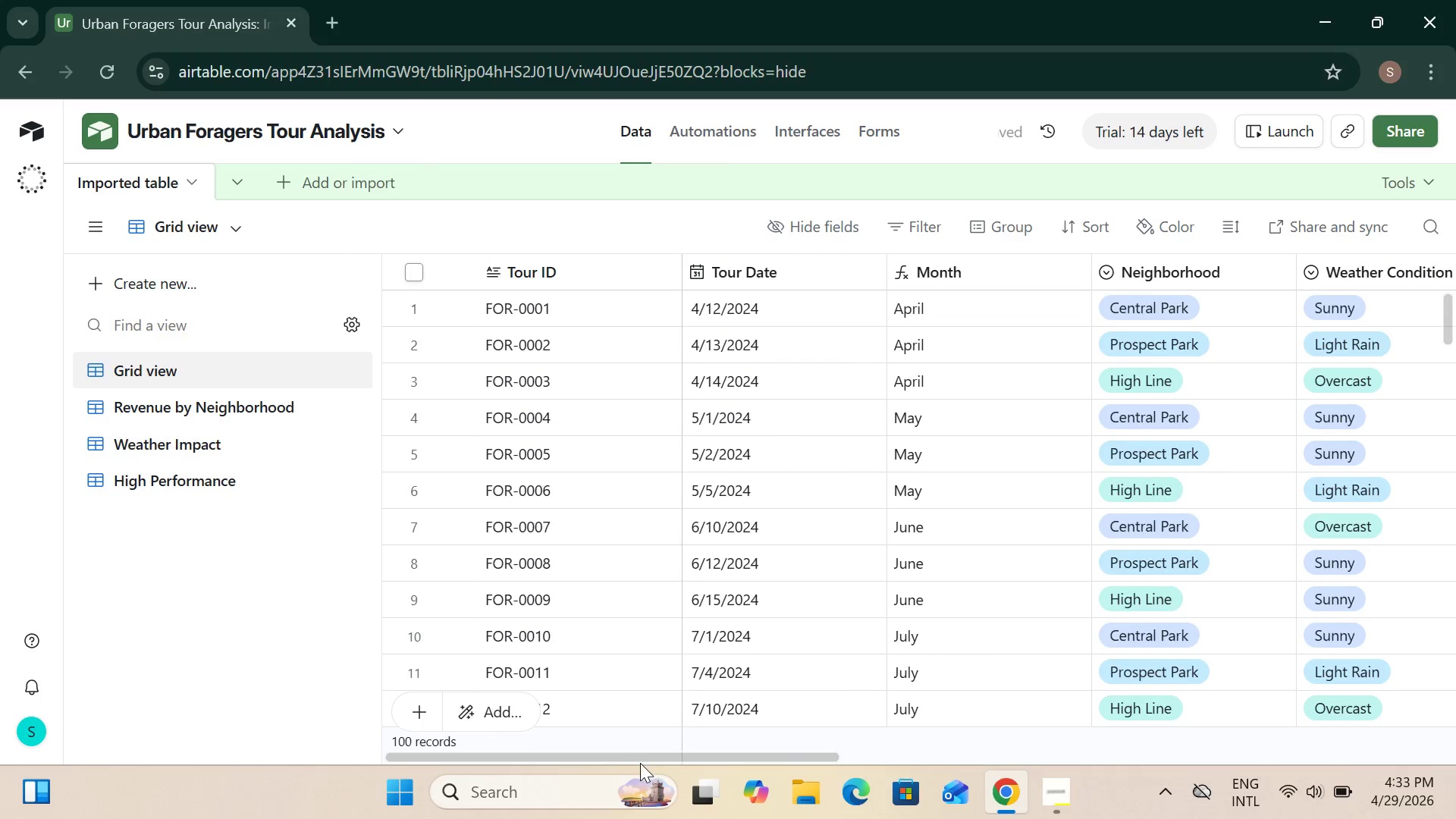 
left_click_drag(start_coordinate=[636, 751], to_coordinate=[839, 756])
 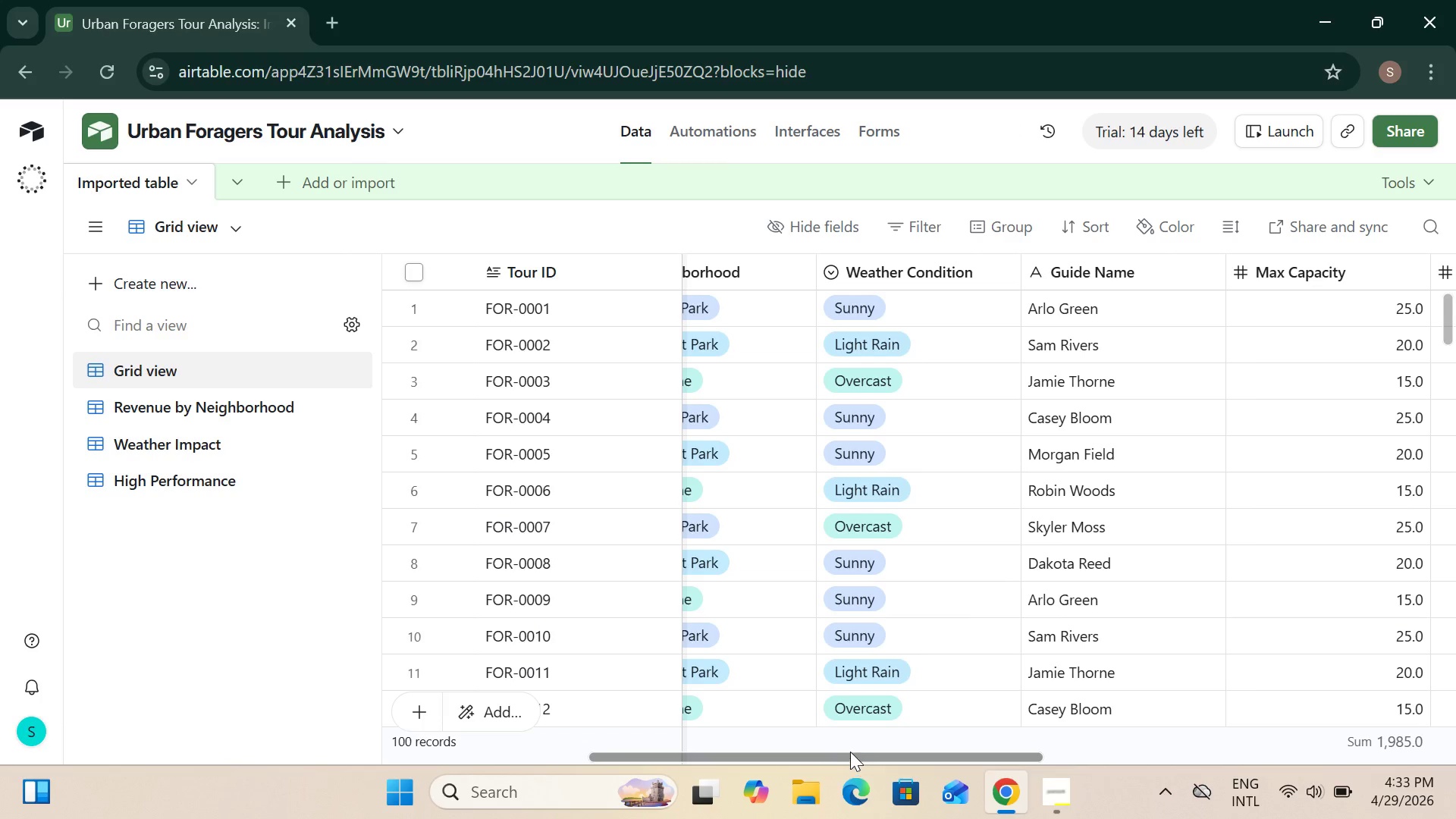 
wait(8.31)
 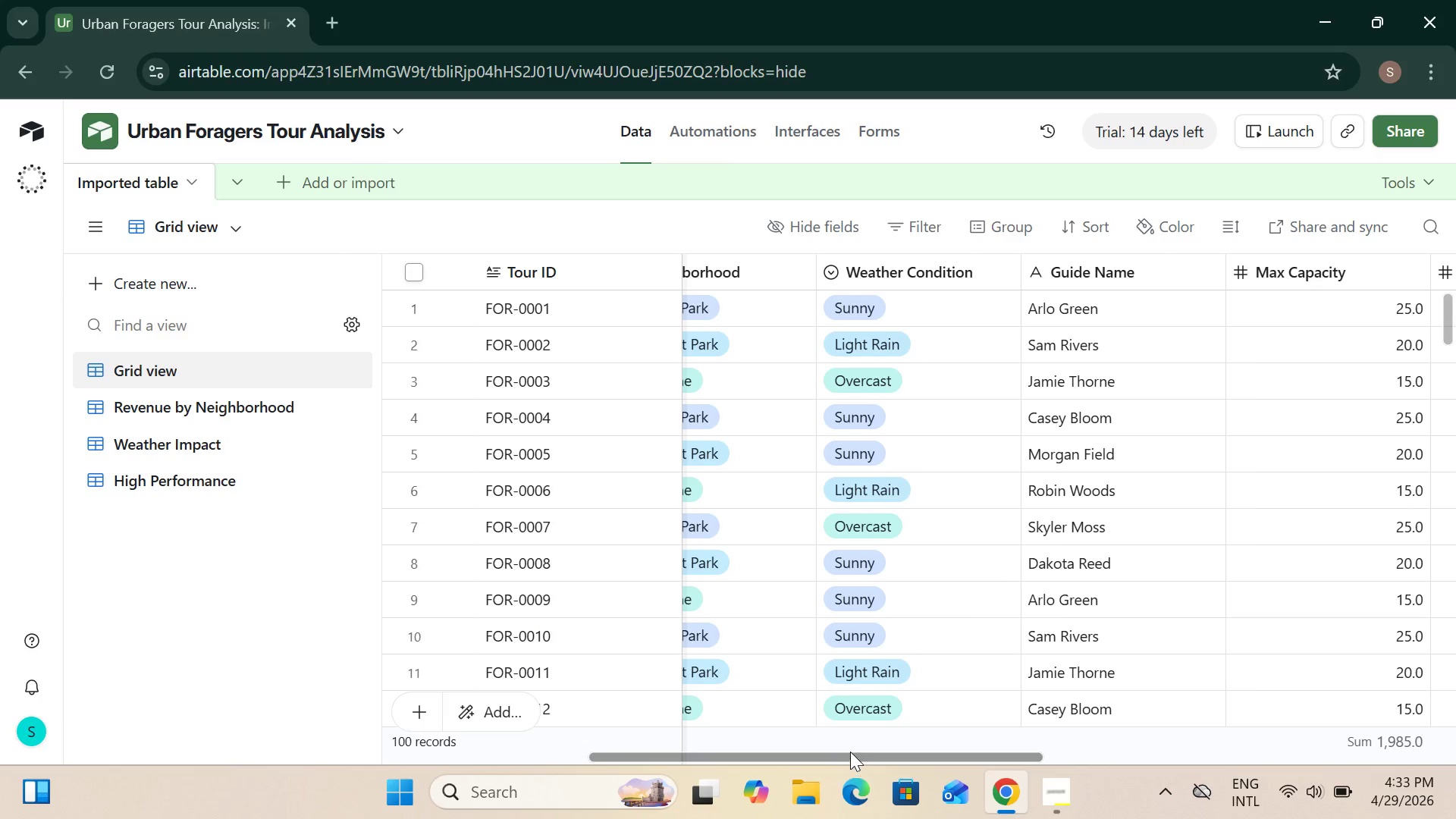 
left_click_drag(start_coordinate=[858, 758], to_coordinate=[1113, 744])
 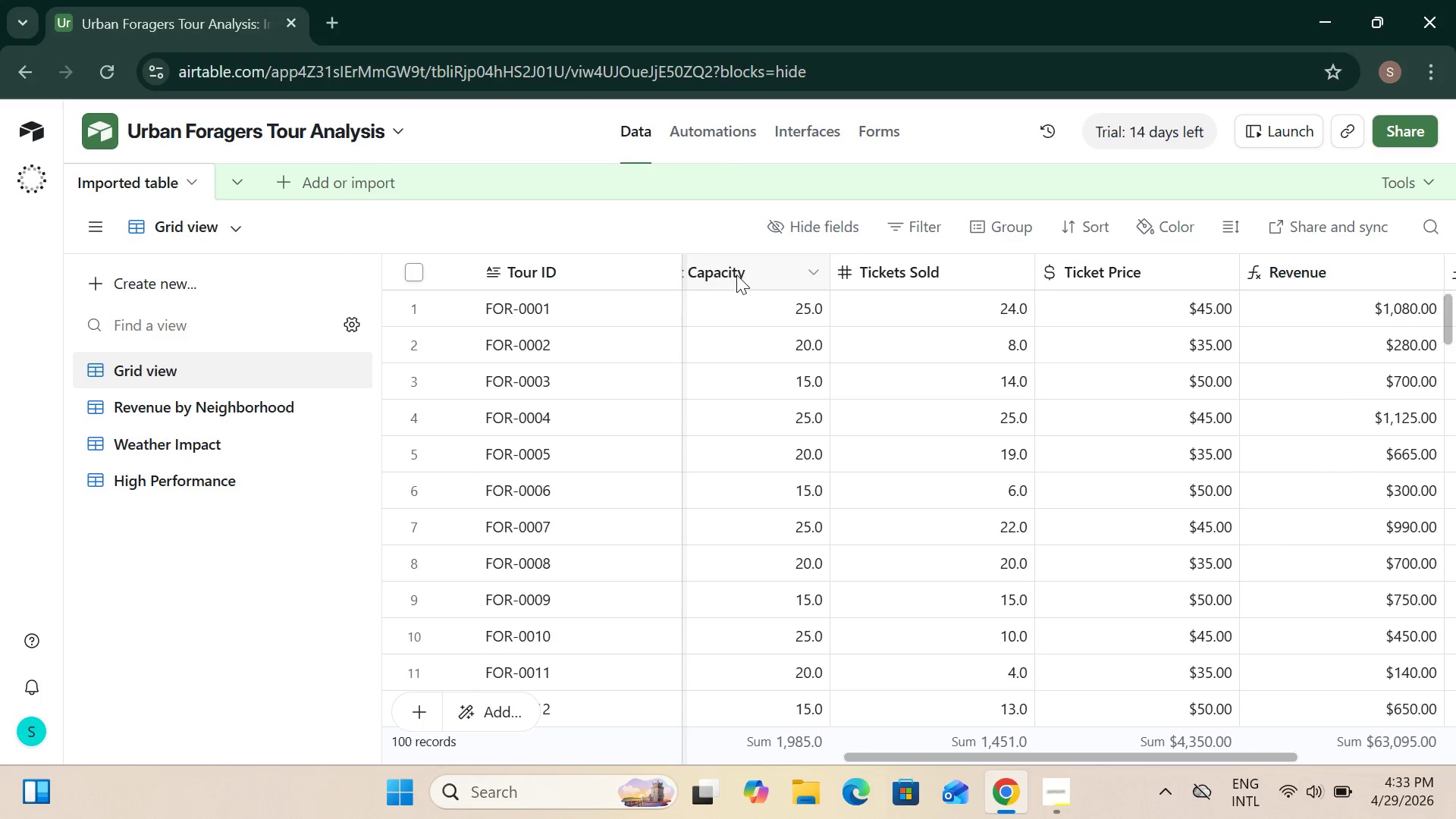 
left_click_drag(start_coordinate=[720, 271], to_coordinate=[810, 271])
 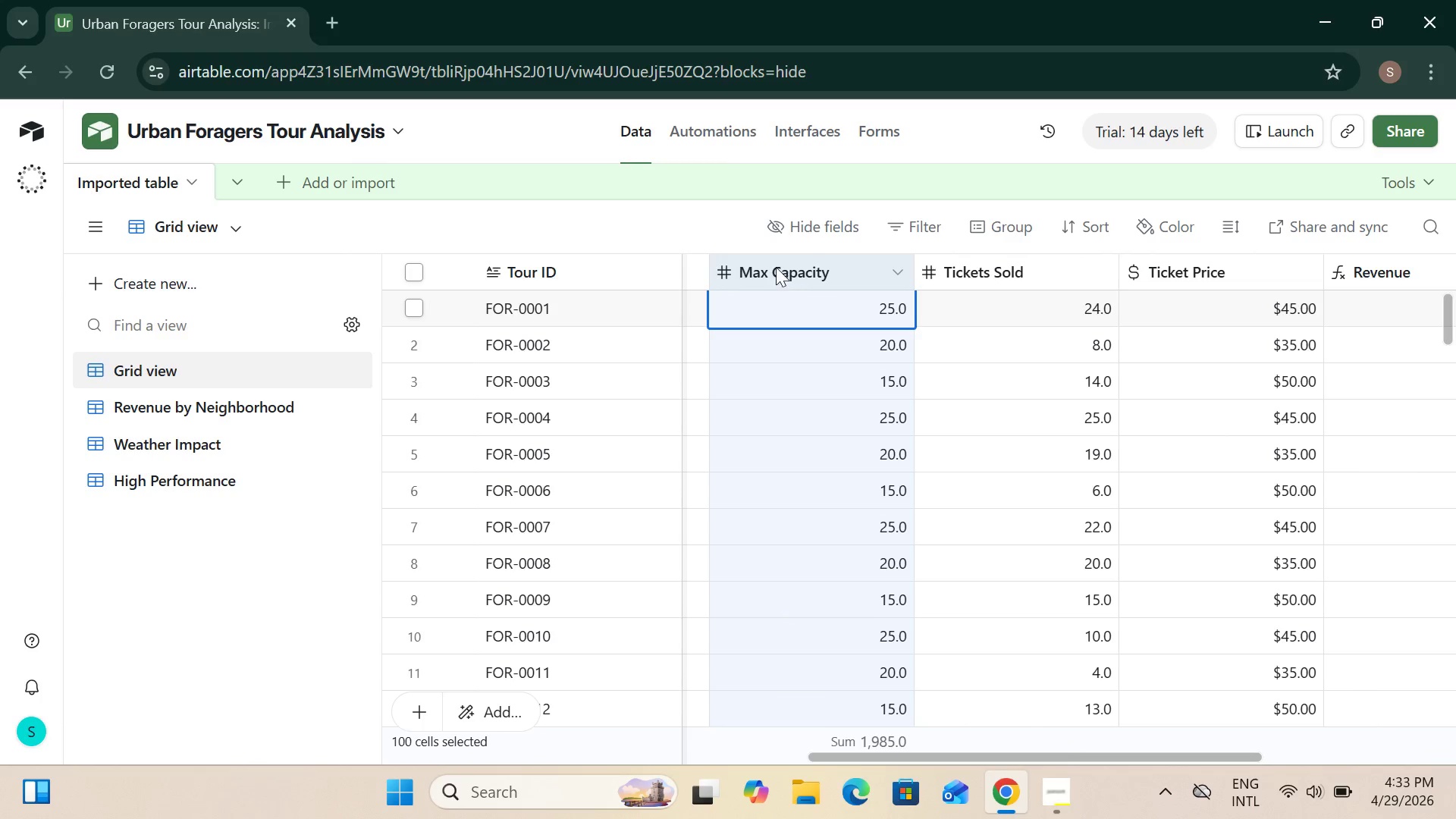 
left_click_drag(start_coordinate=[776, 267], to_coordinate=[780, 266])
 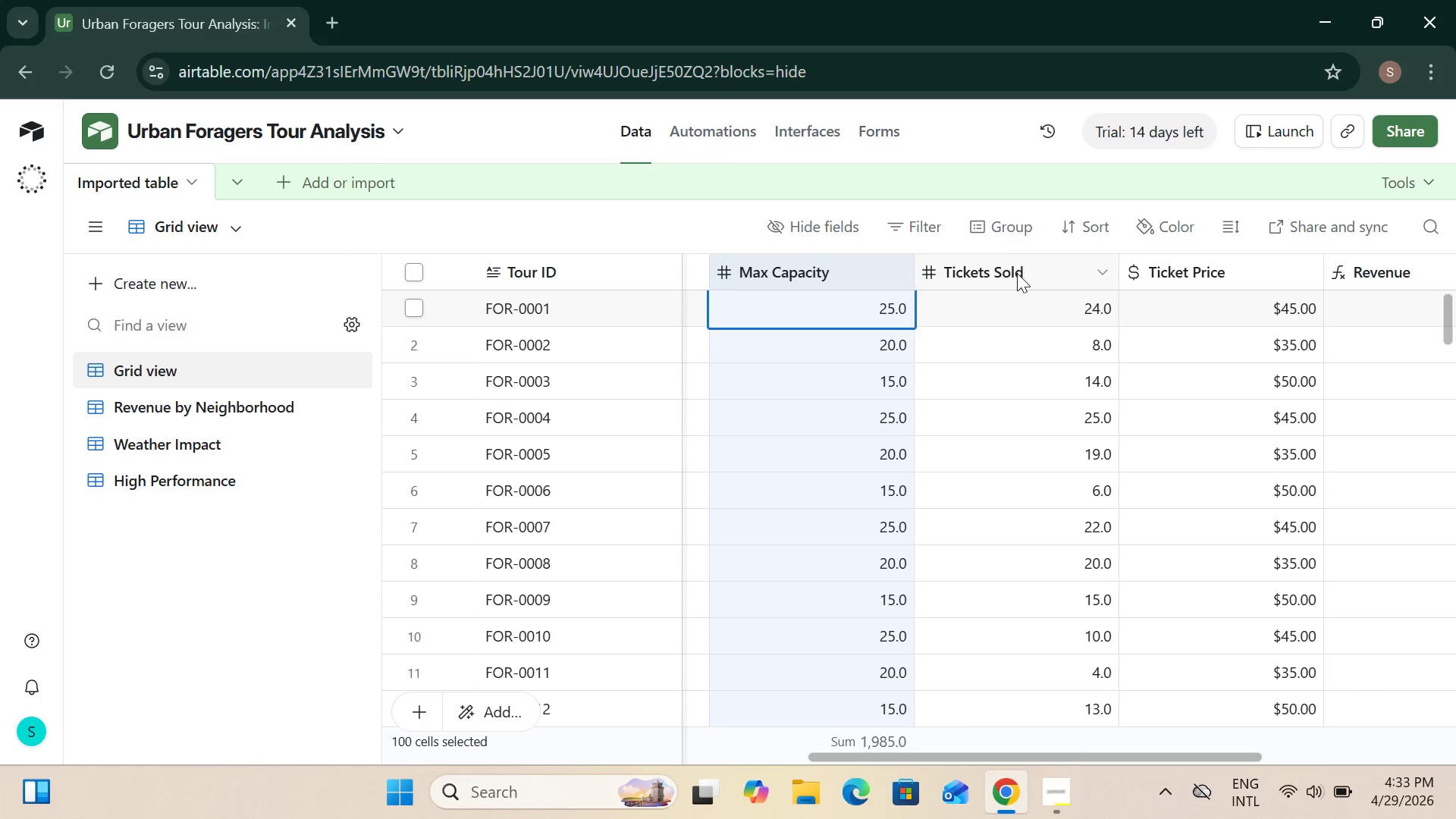 
left_click_drag(start_coordinate=[1017, 273], to_coordinate=[790, 268])
 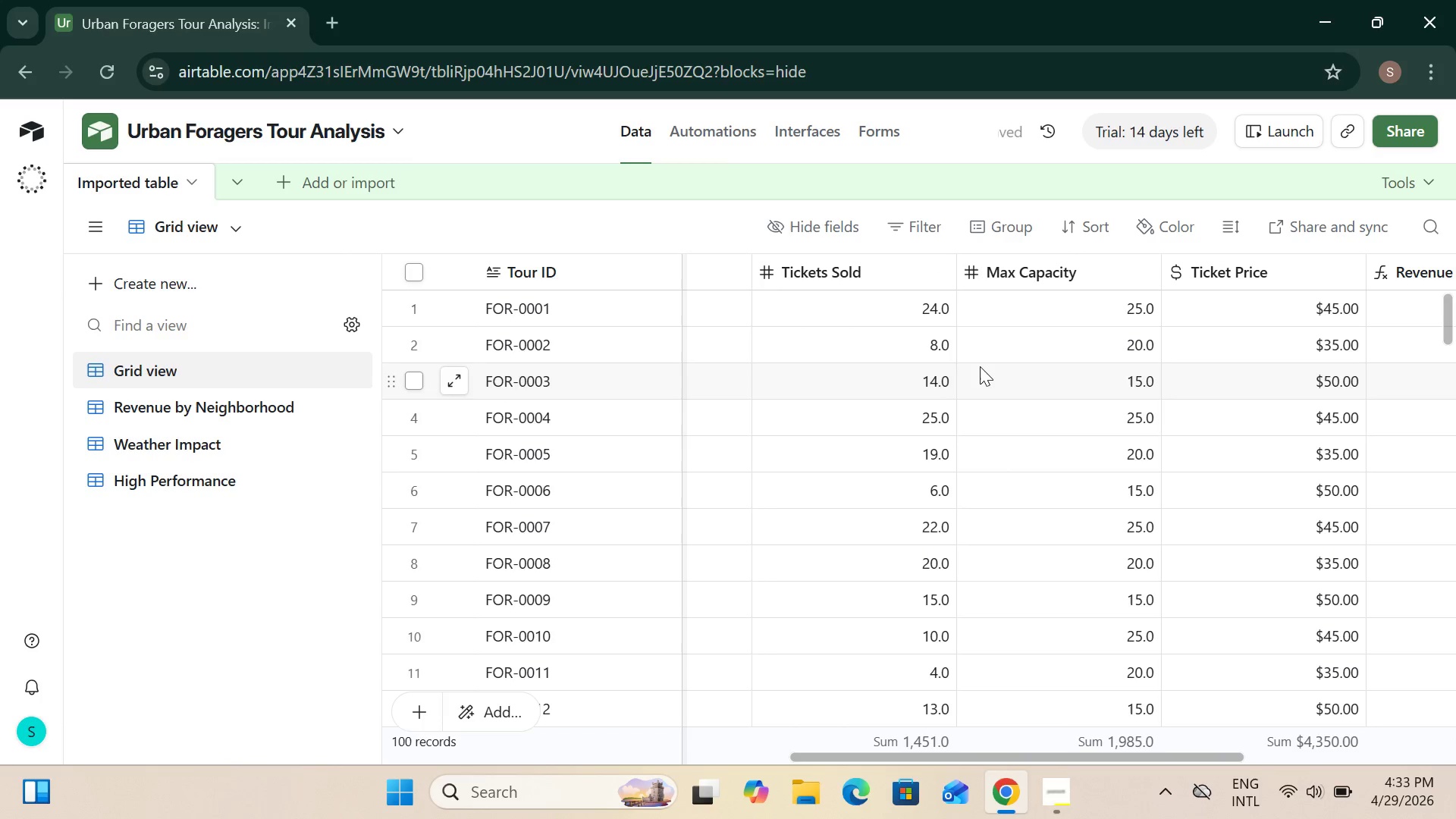 
wait(7.94)
 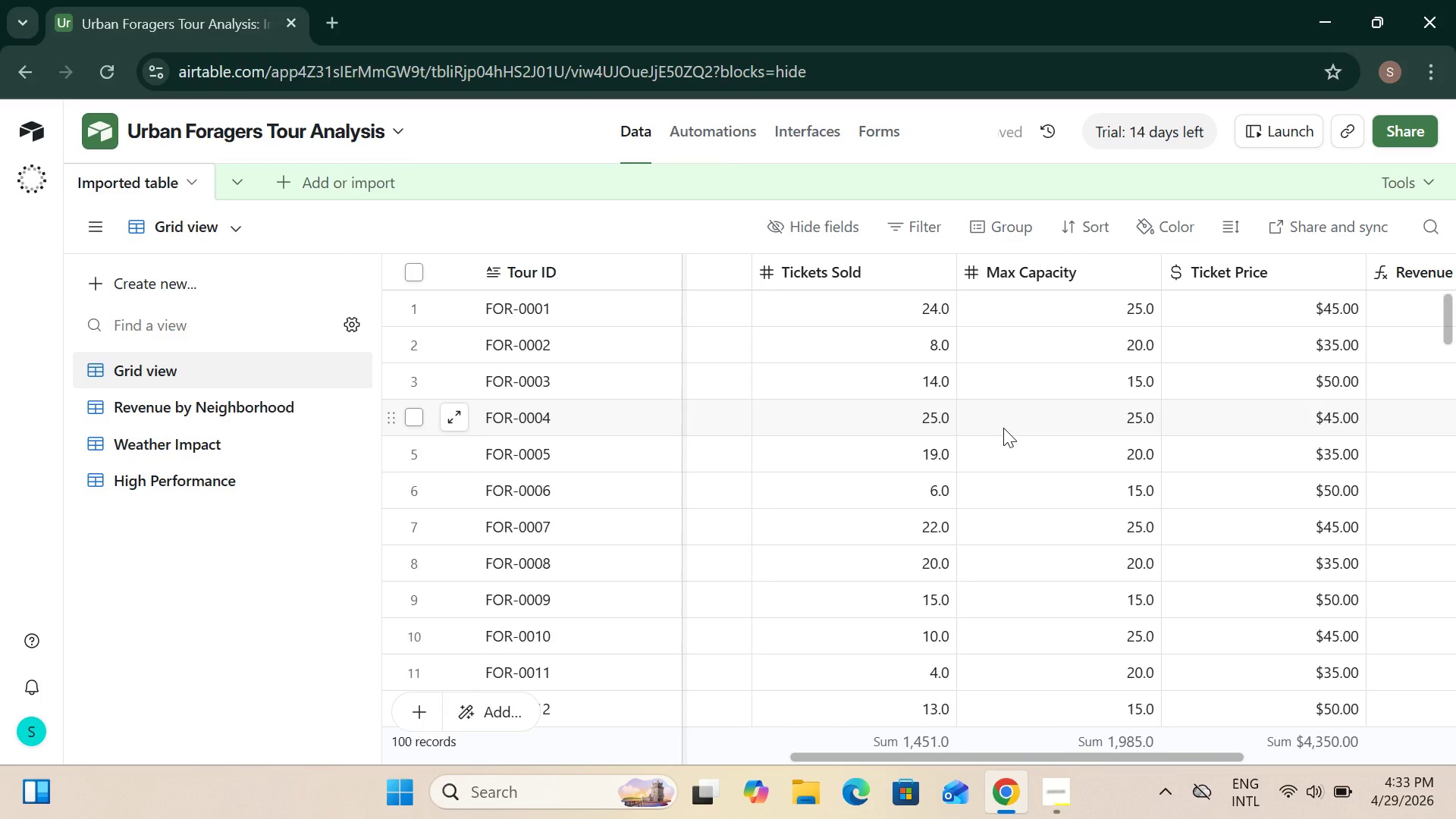 
left_click_drag(start_coordinate=[938, 762], to_coordinate=[1173, 746])
 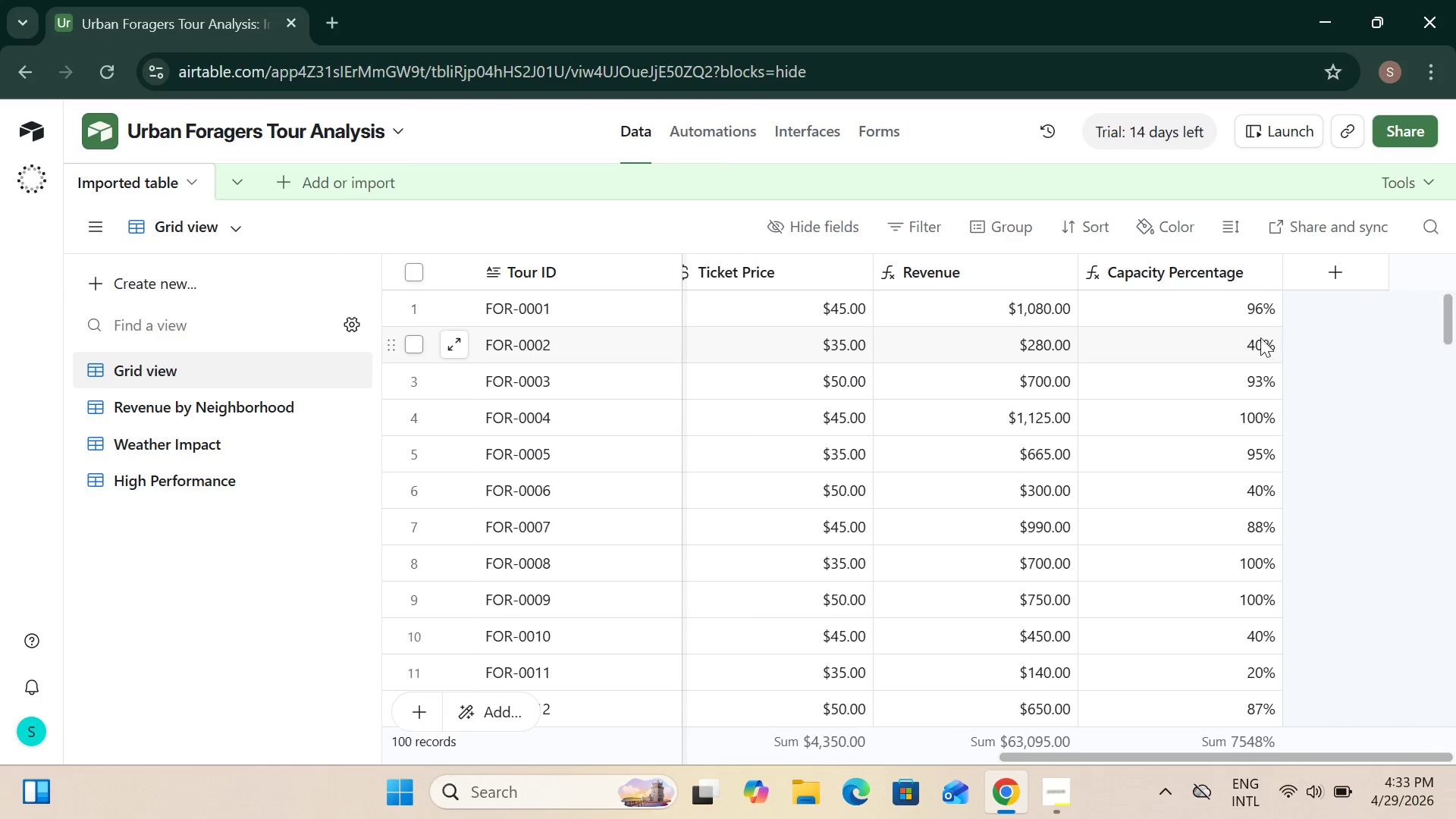 
left_click([1244, 312])
 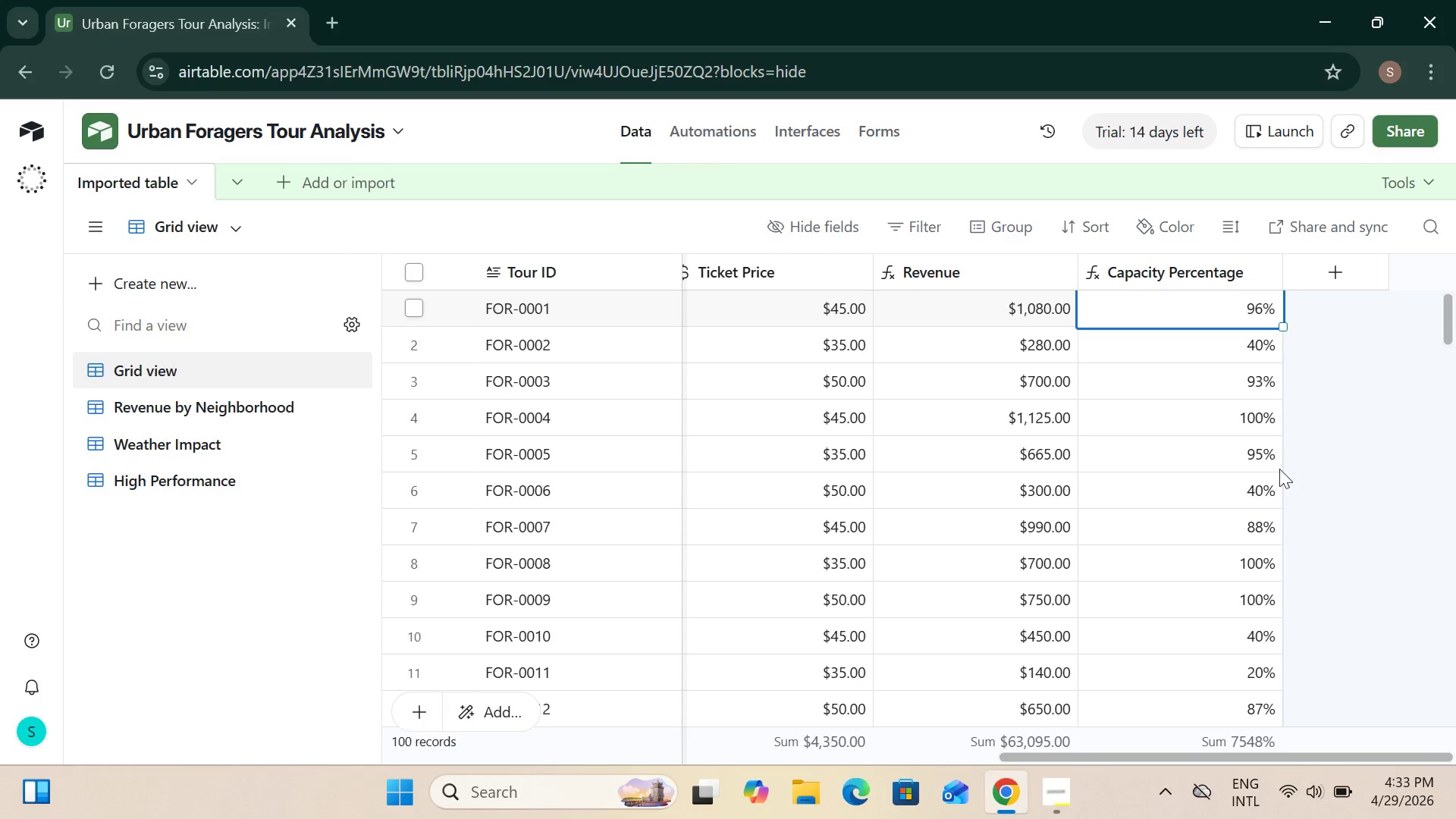 
scroll: coordinate [1186, 448], scroll_direction: up, amount: 6.0
 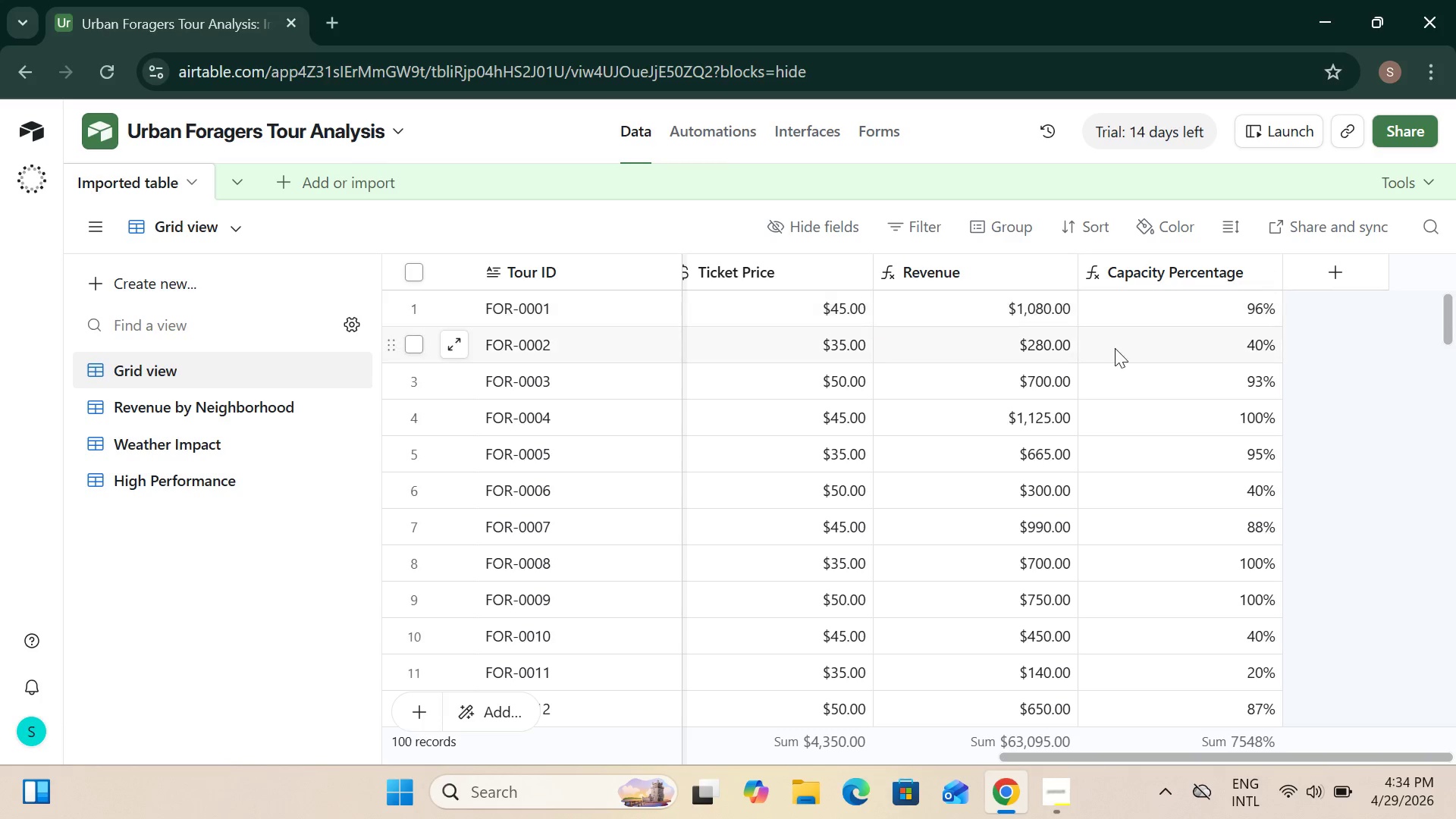 
wait(12.58)
 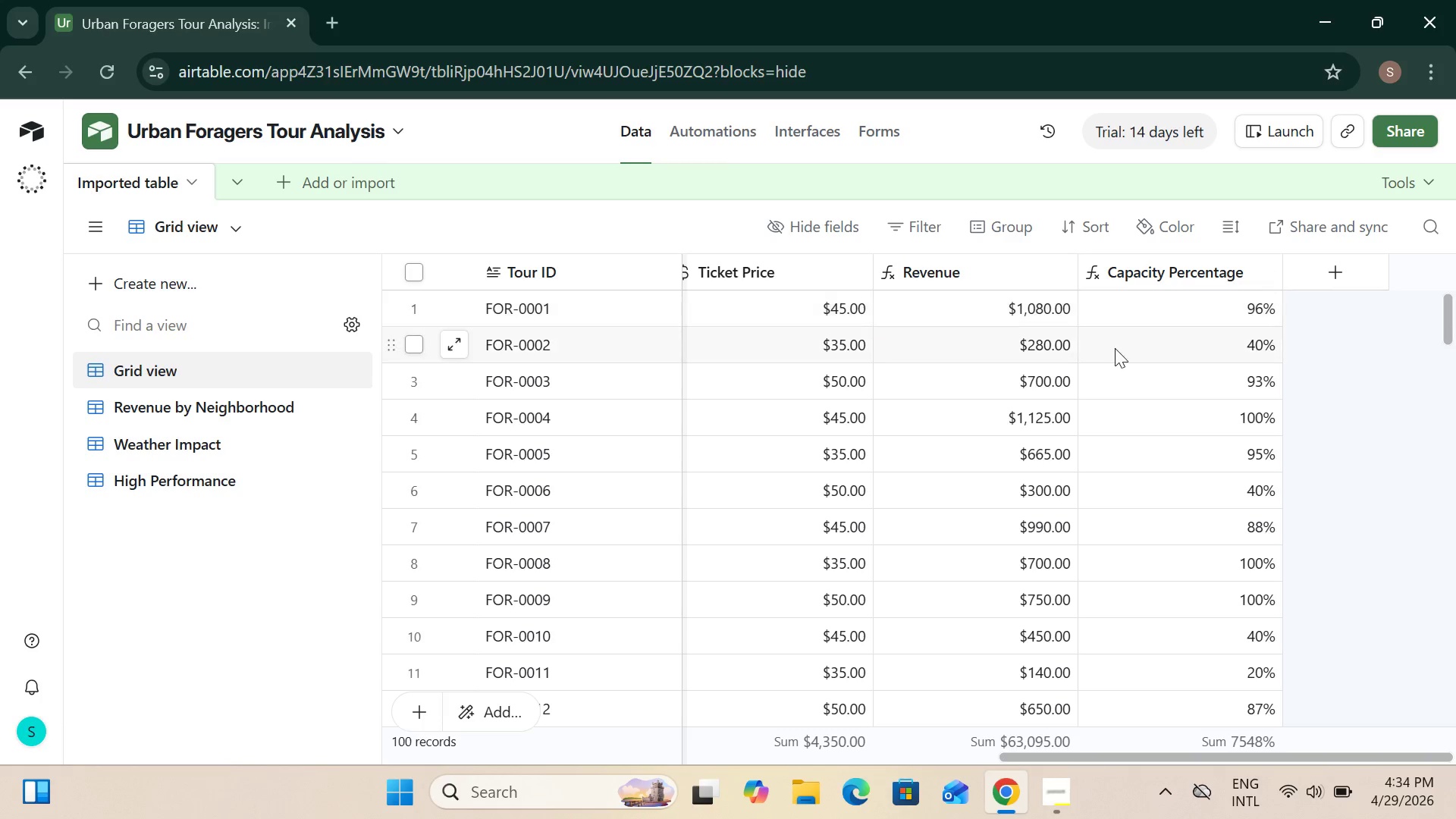 
left_click([153, 406])
 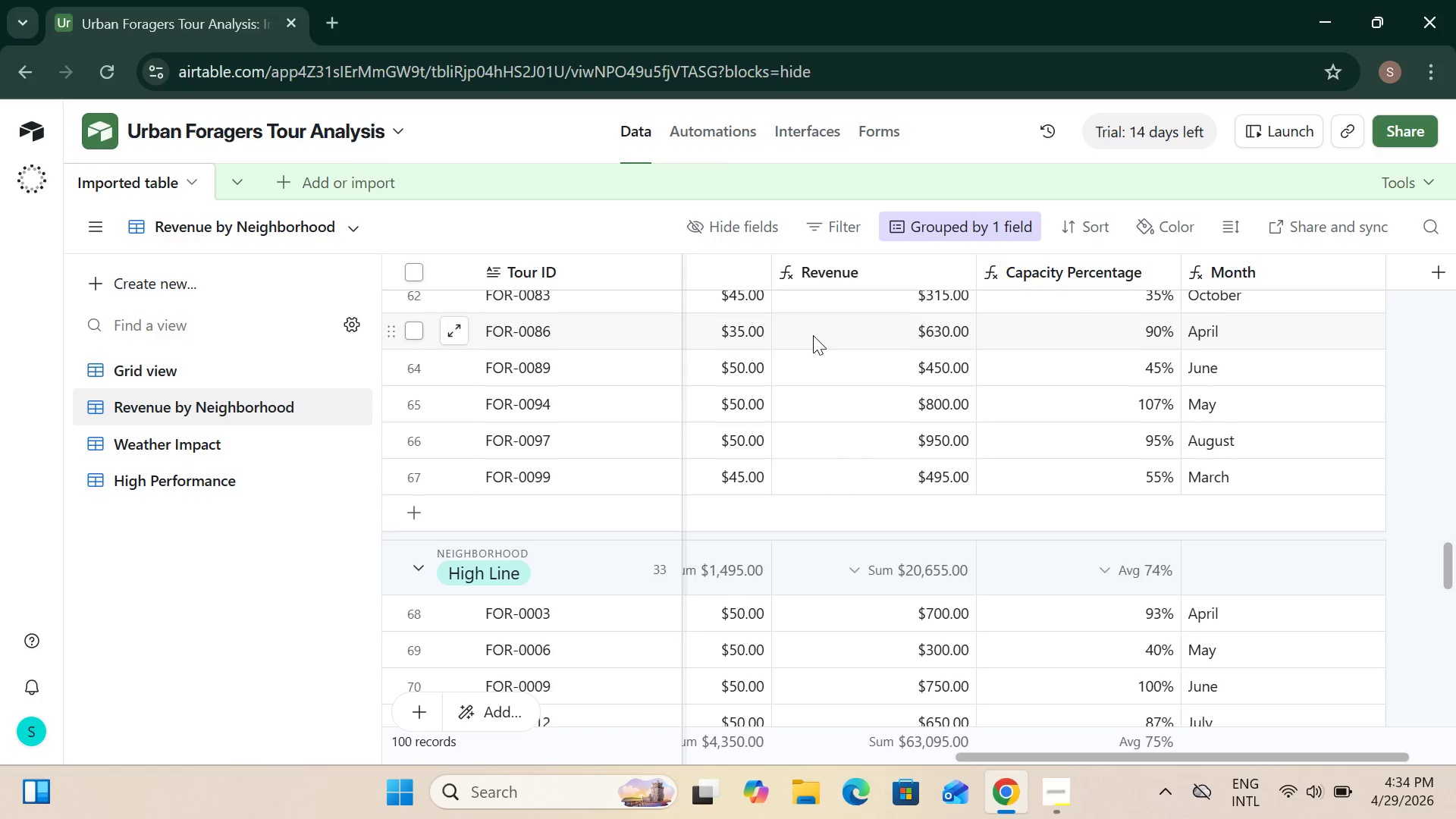 
scroll: coordinate [839, 530], scroll_direction: up, amount: 28.0
 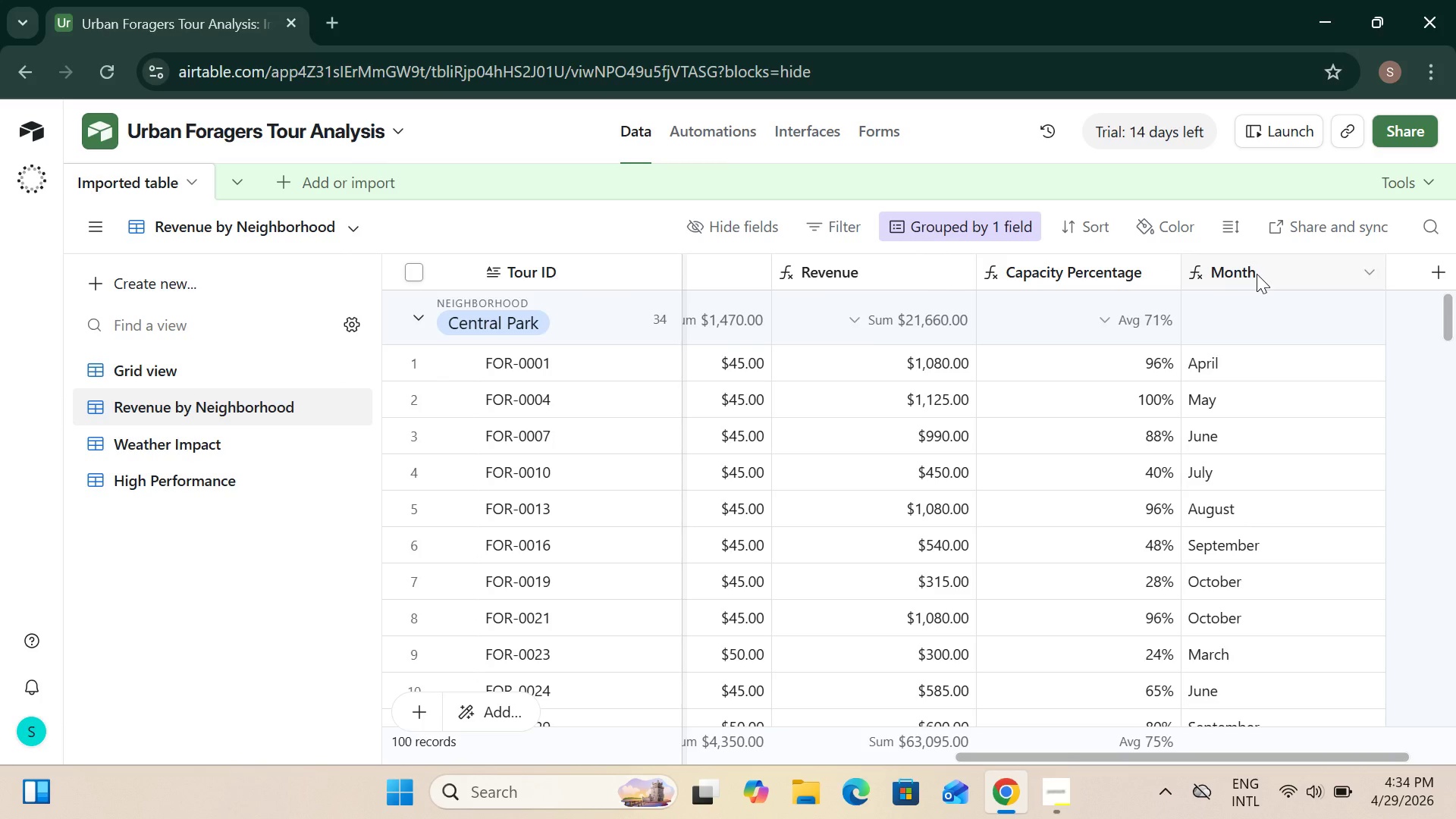 
left_click_drag(start_coordinate=[1257, 274], to_coordinate=[841, 322])
 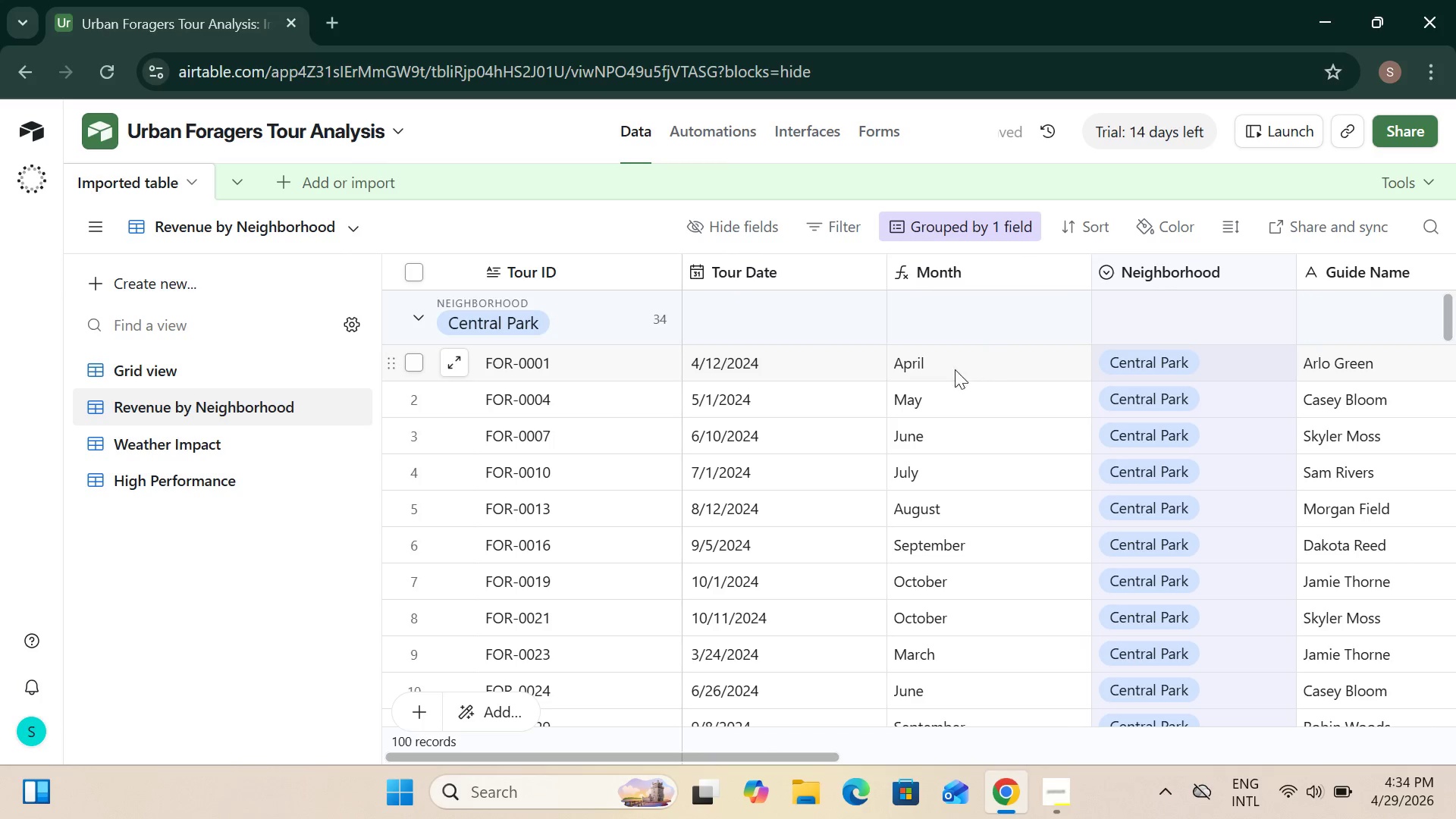 
wait(5.16)
 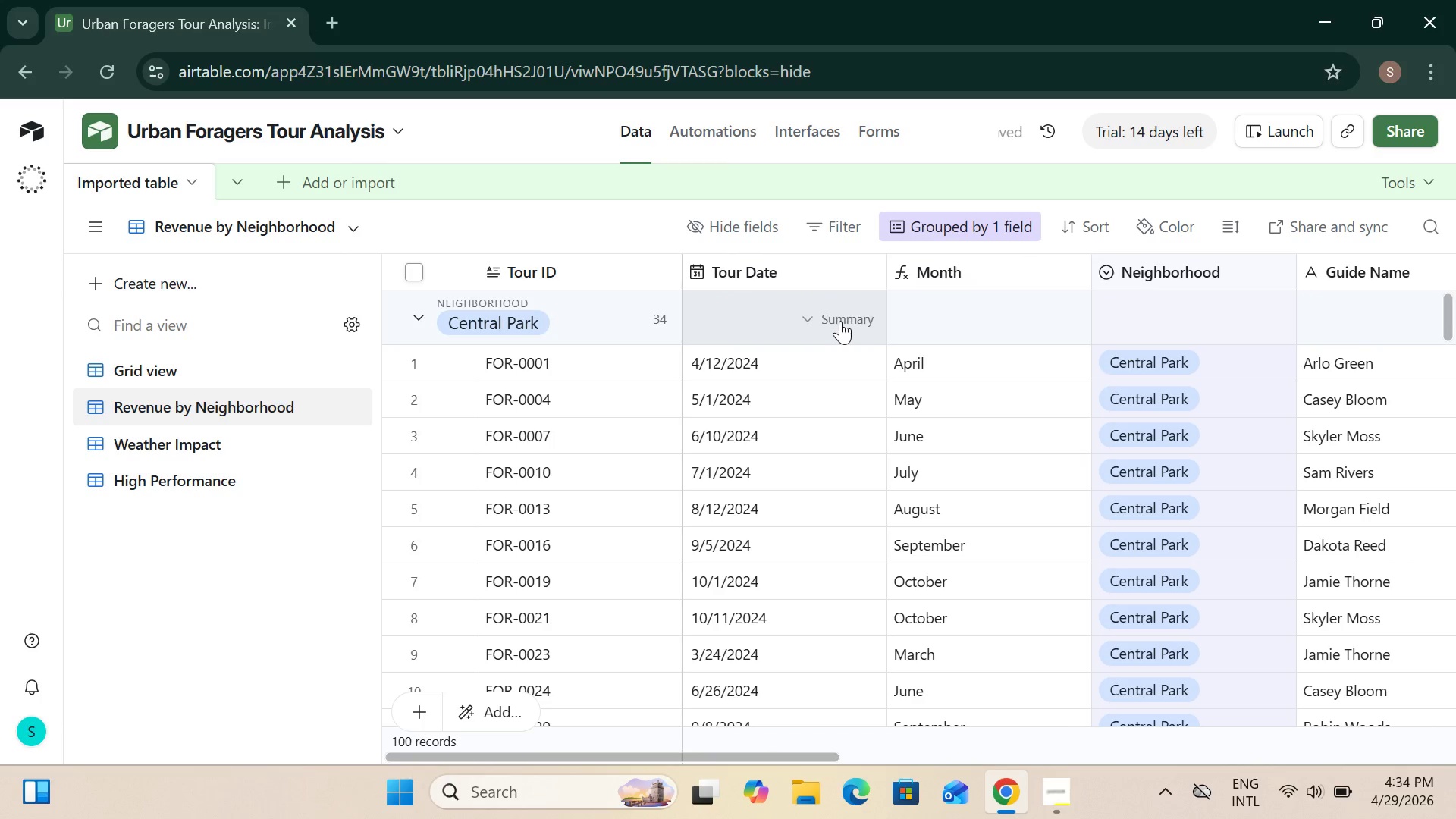 
left_click_drag(start_coordinate=[744, 753], to_coordinate=[993, 769])
 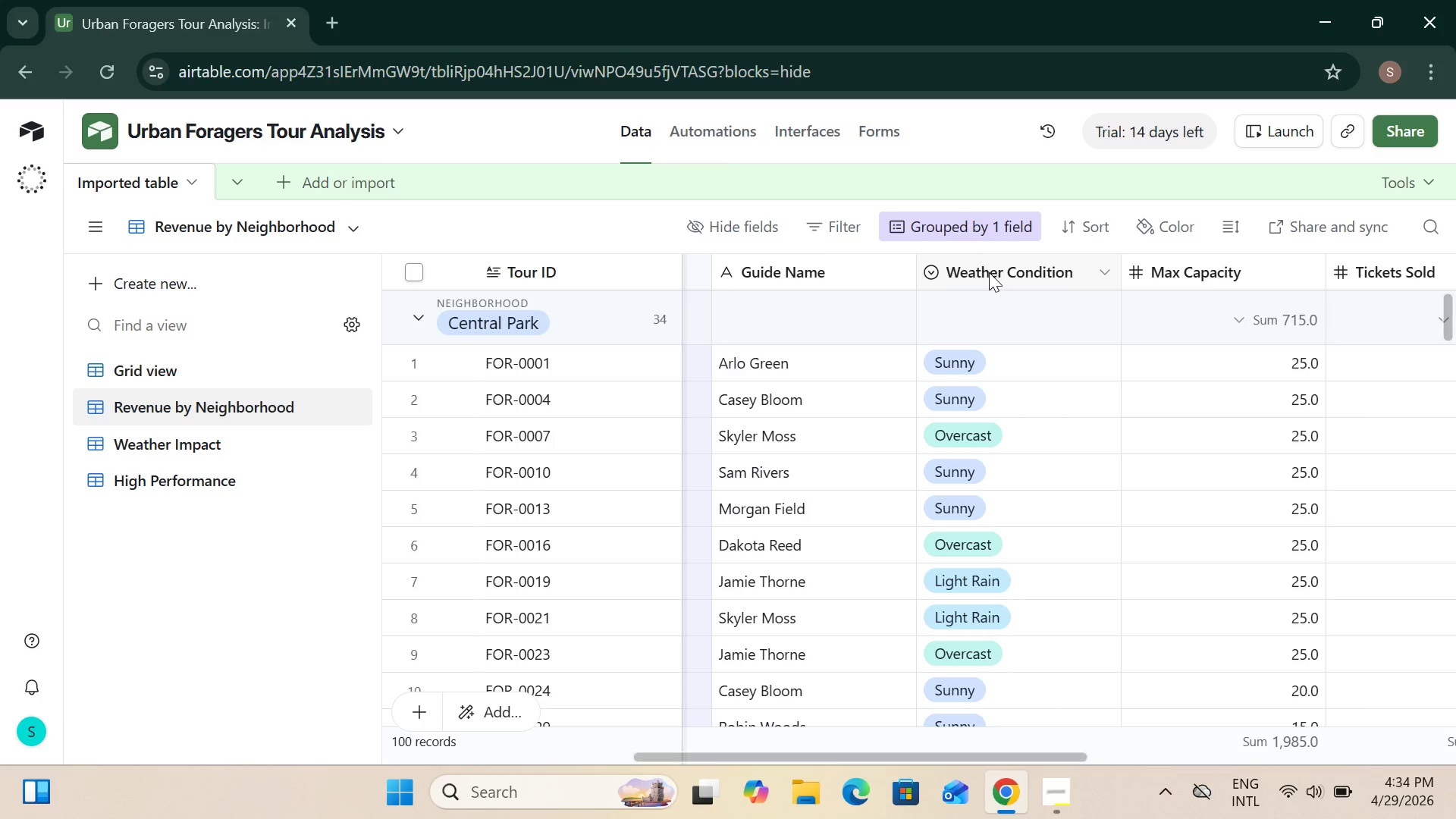 
left_click_drag(start_coordinate=[990, 275], to_coordinate=[1280, 285])
 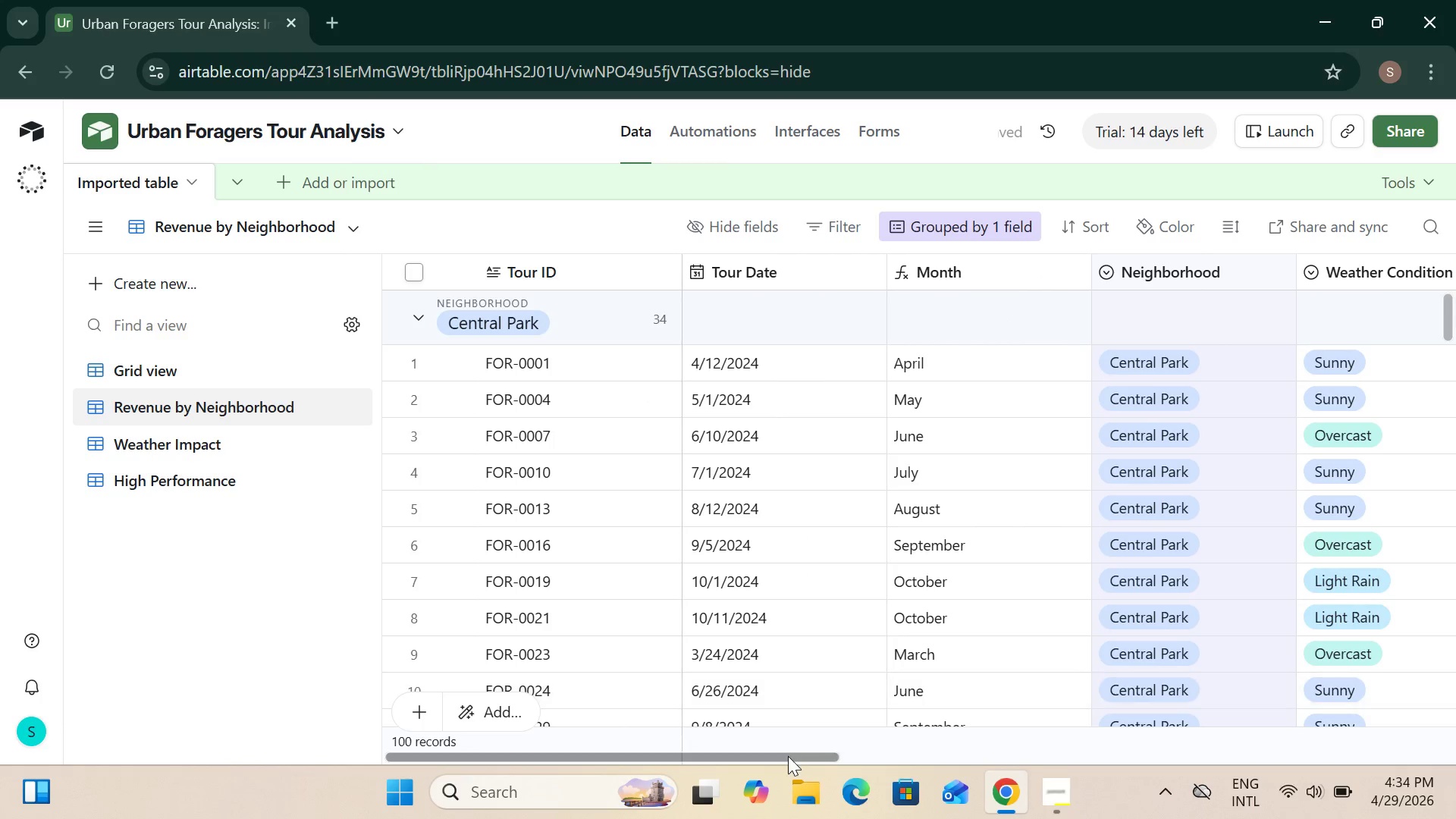 
left_click_drag(start_coordinate=[787, 757], to_coordinate=[1034, 739])
 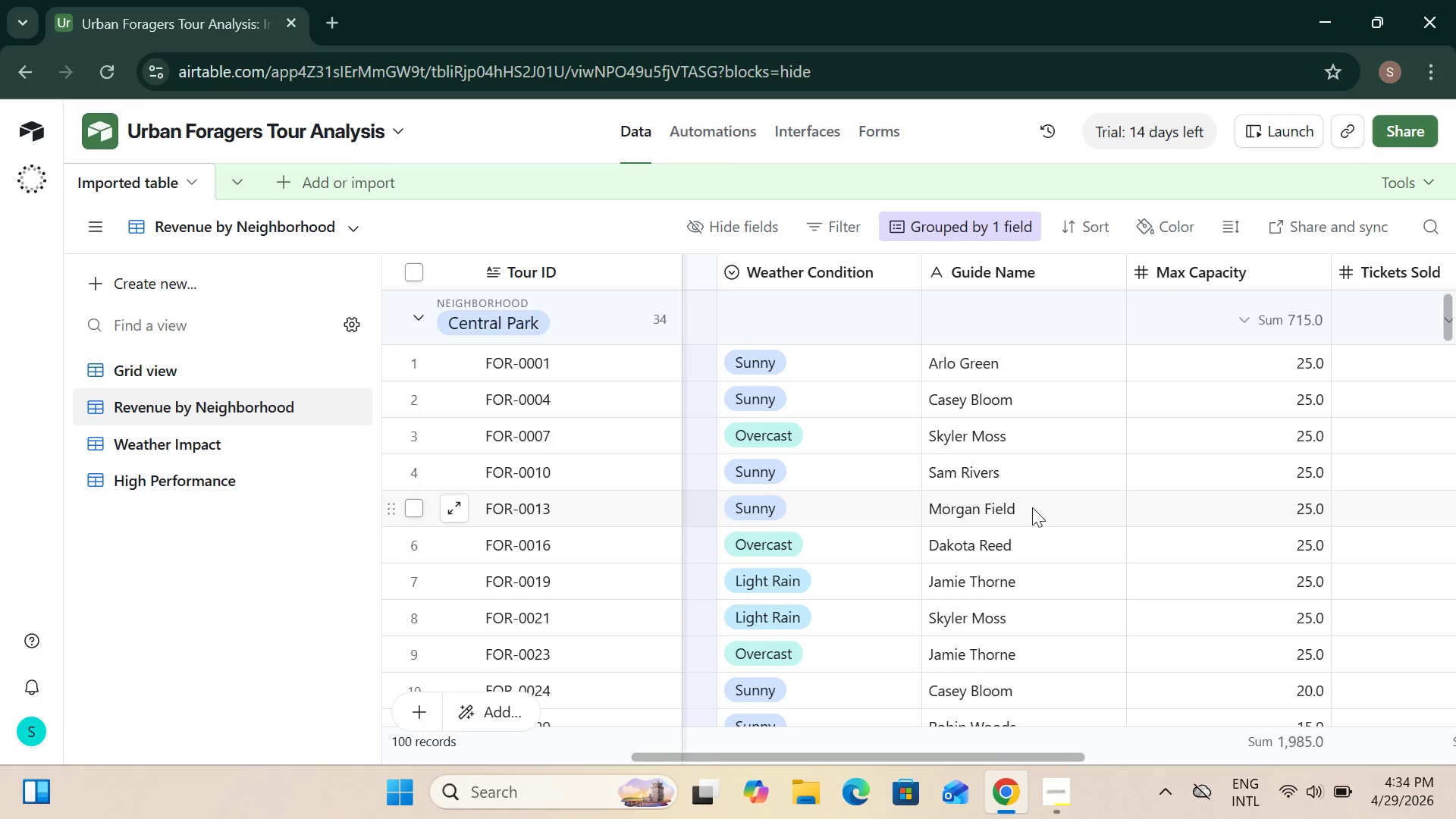 
wait(6.16)
 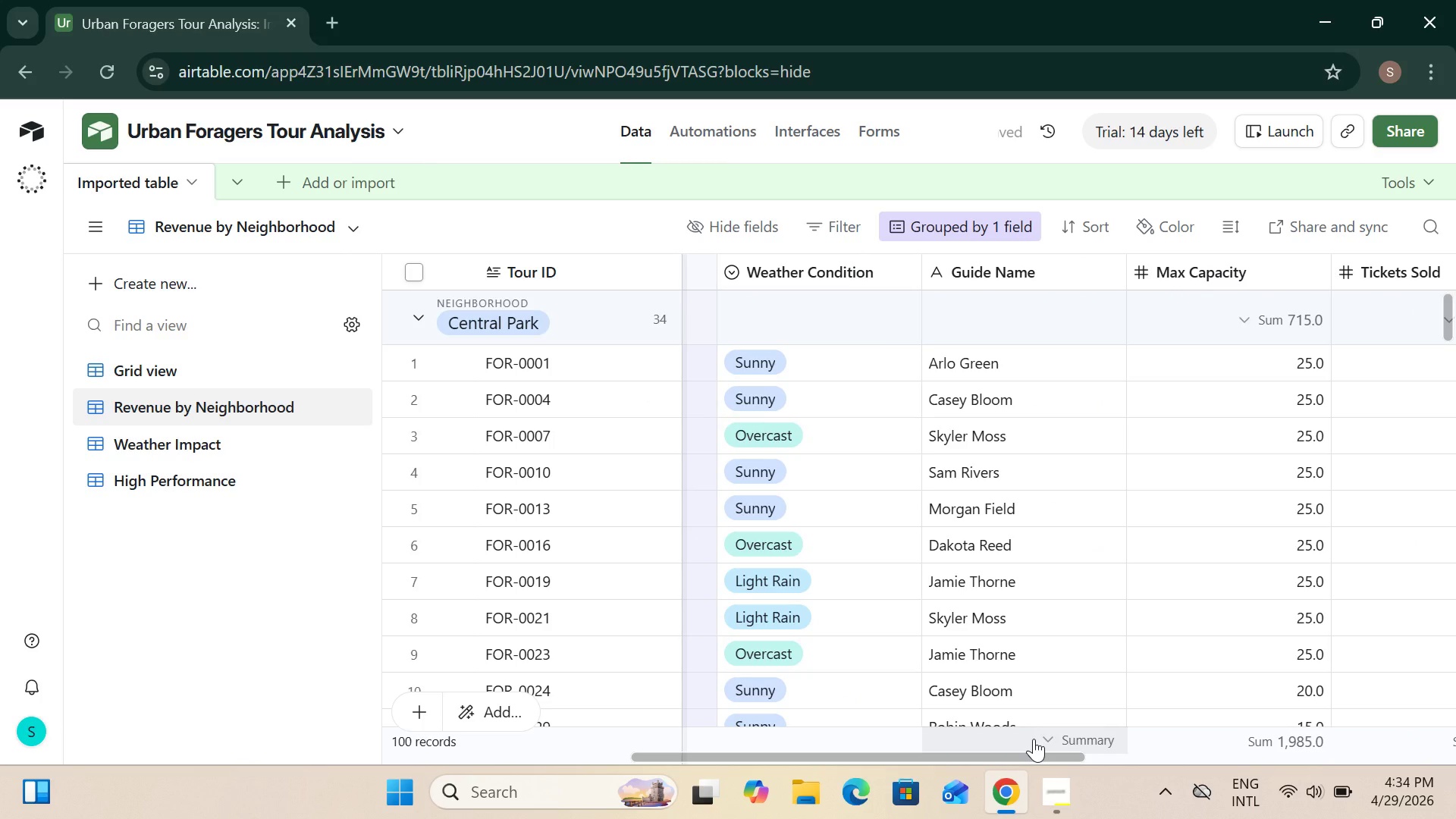 
left_click_drag(start_coordinate=[986, 756], to_coordinate=[1141, 748])
 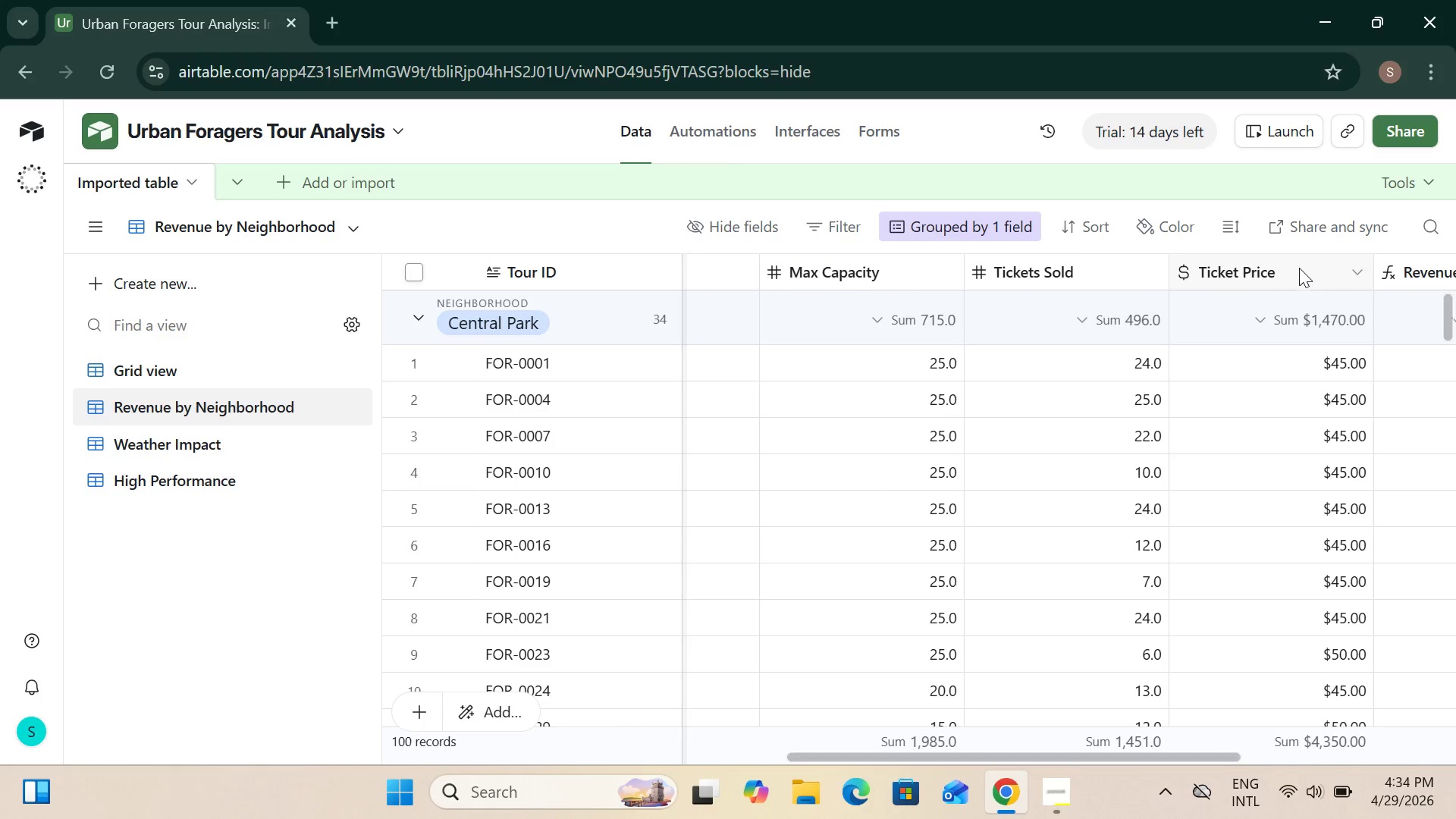 
left_click_drag(start_coordinate=[1299, 268], to_coordinate=[1328, 285])
 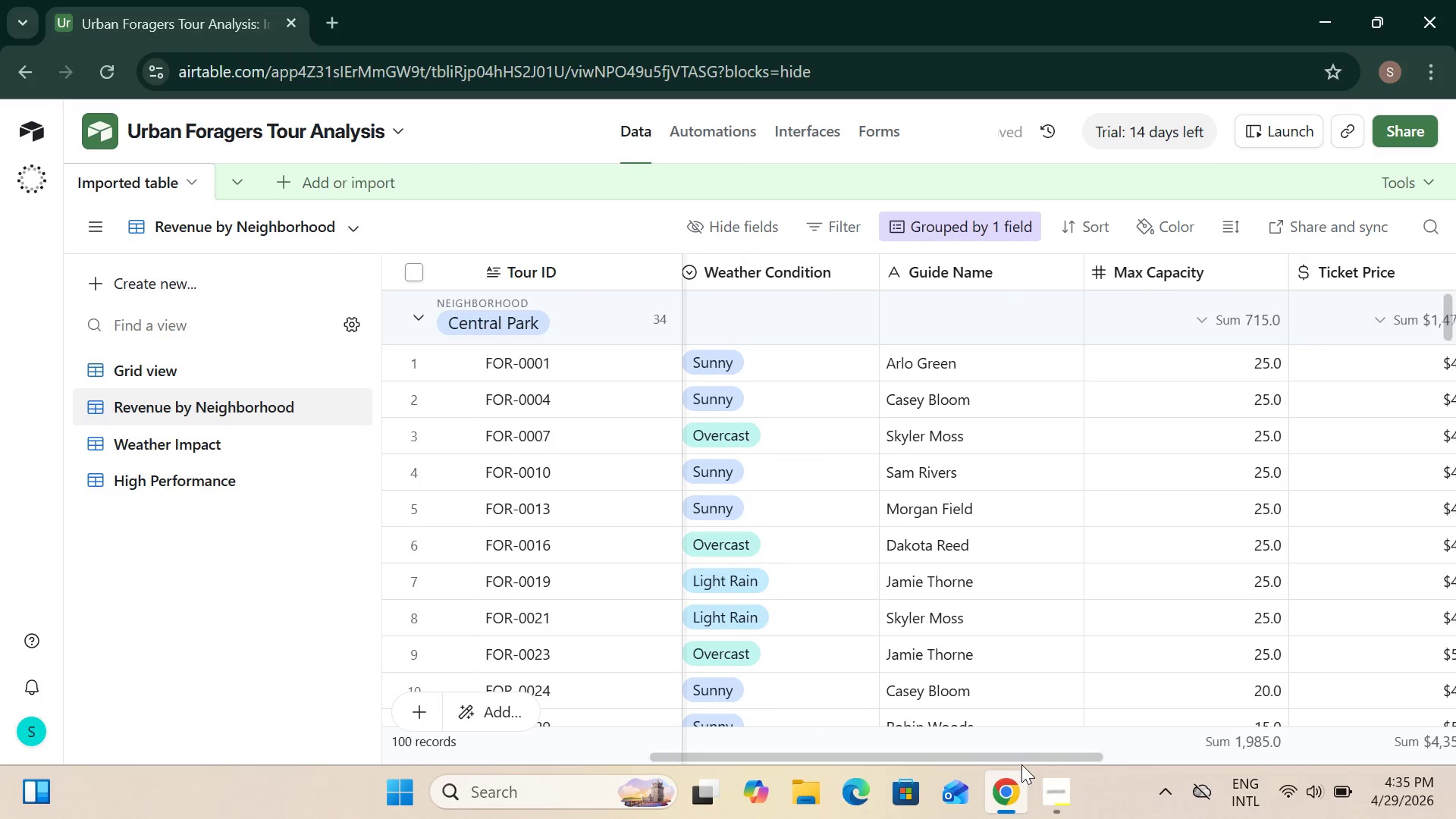 
left_click_drag(start_coordinate=[1021, 760], to_coordinate=[1234, 711])
 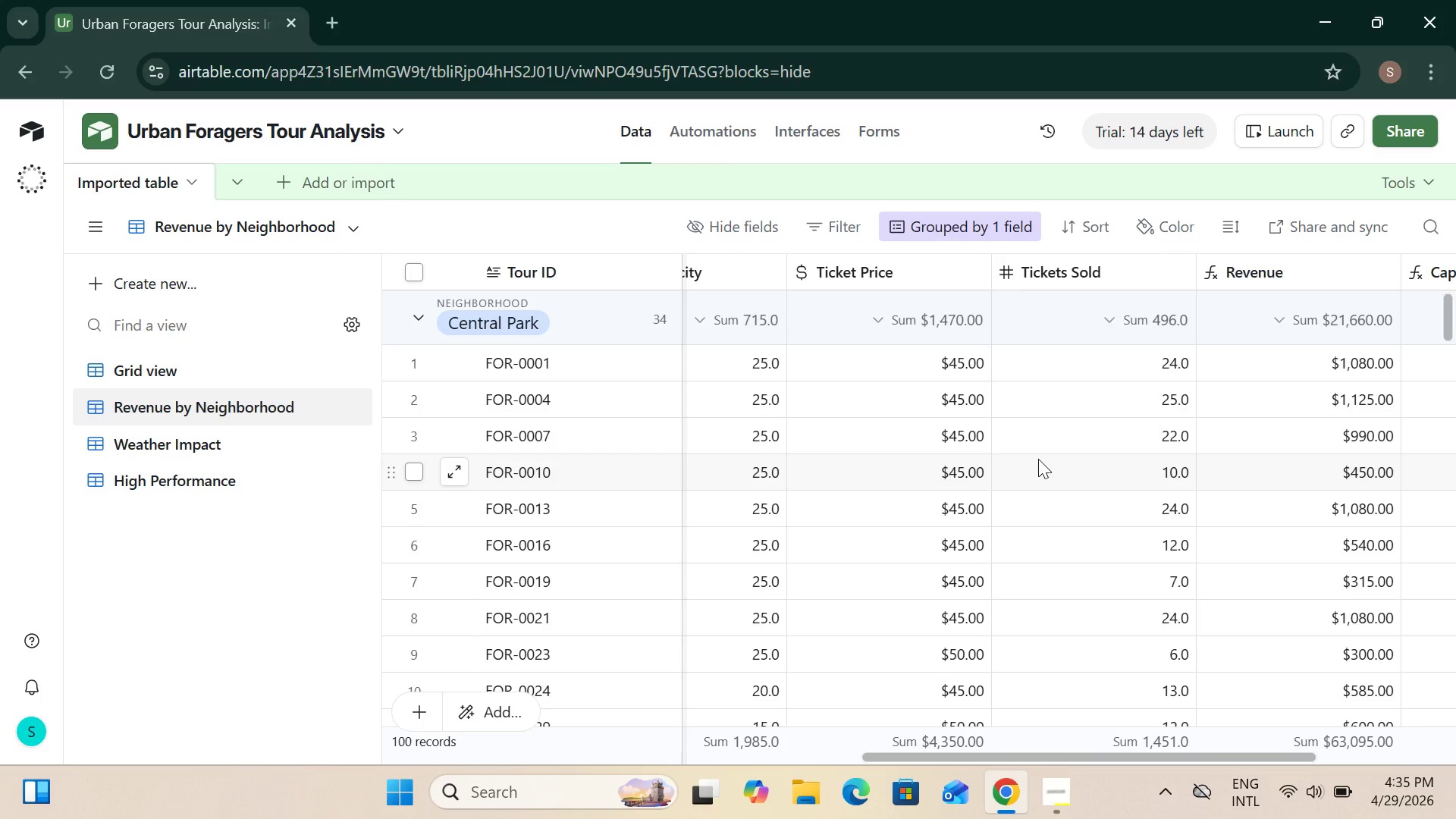 
wait(7.63)
 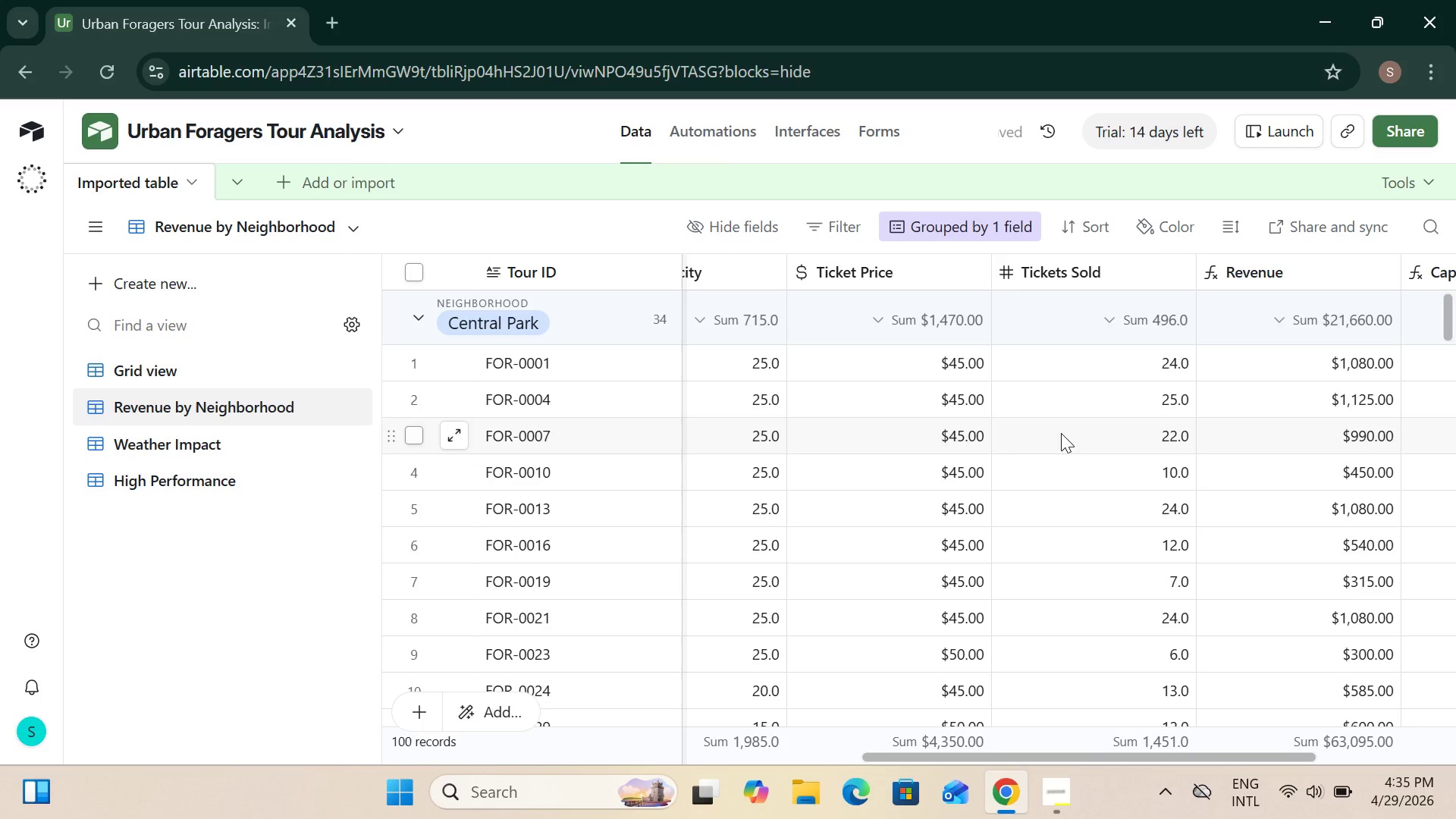 
mouse_move([870, 280])
 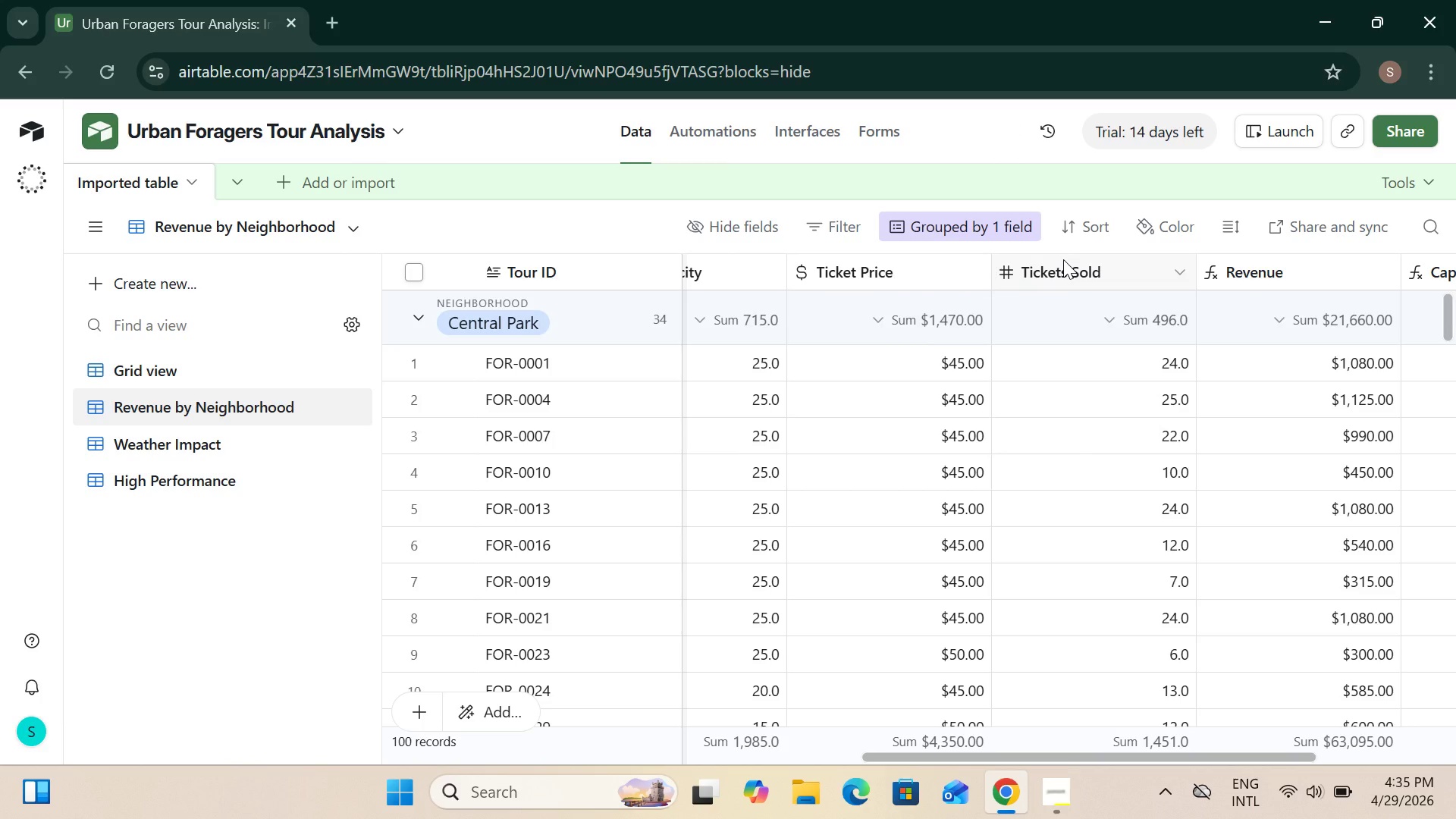 
mouse_move([996, 283])
 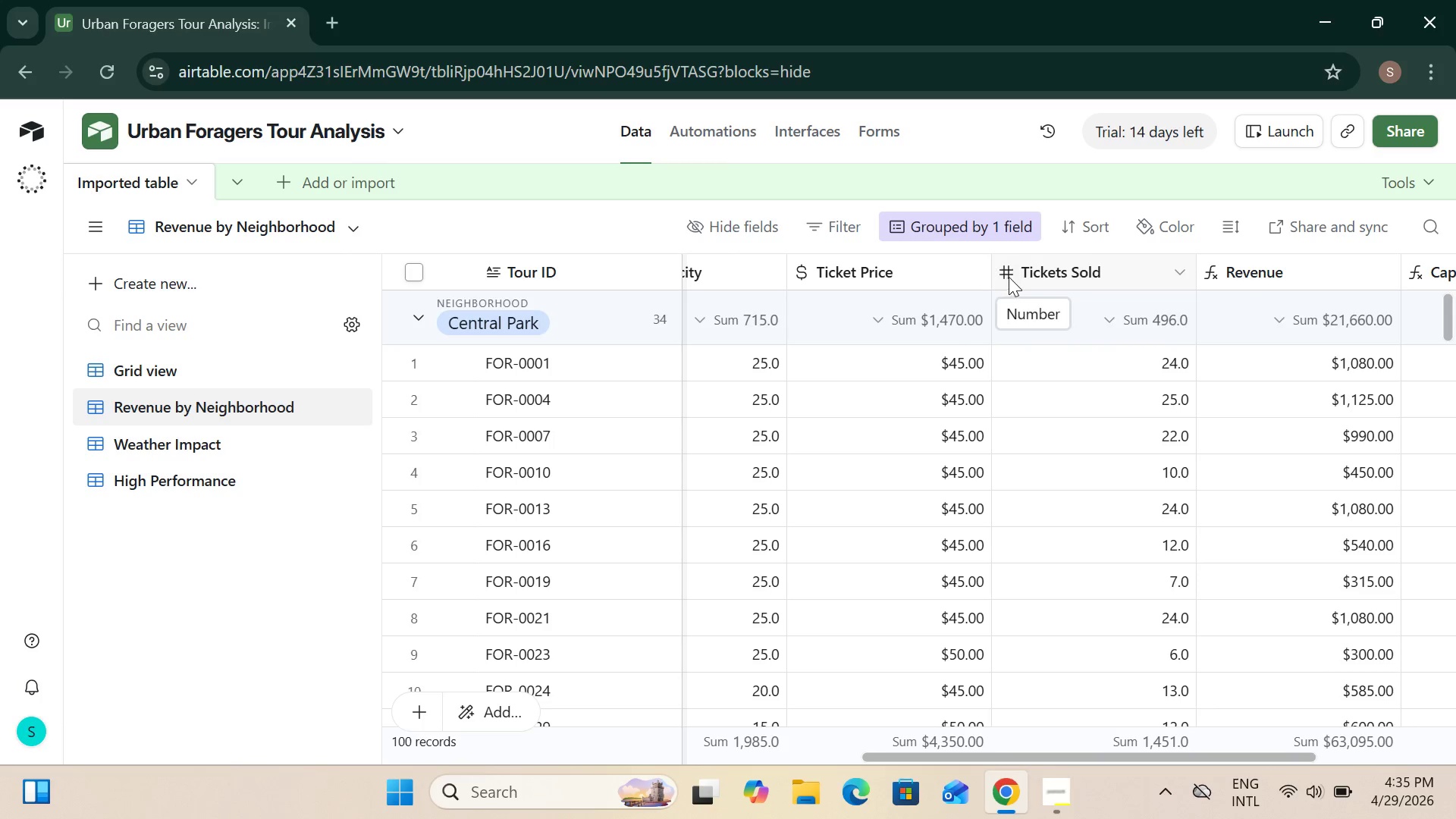 
left_click_drag(start_coordinate=[1115, 264], to_coordinate=[1023, 312])
 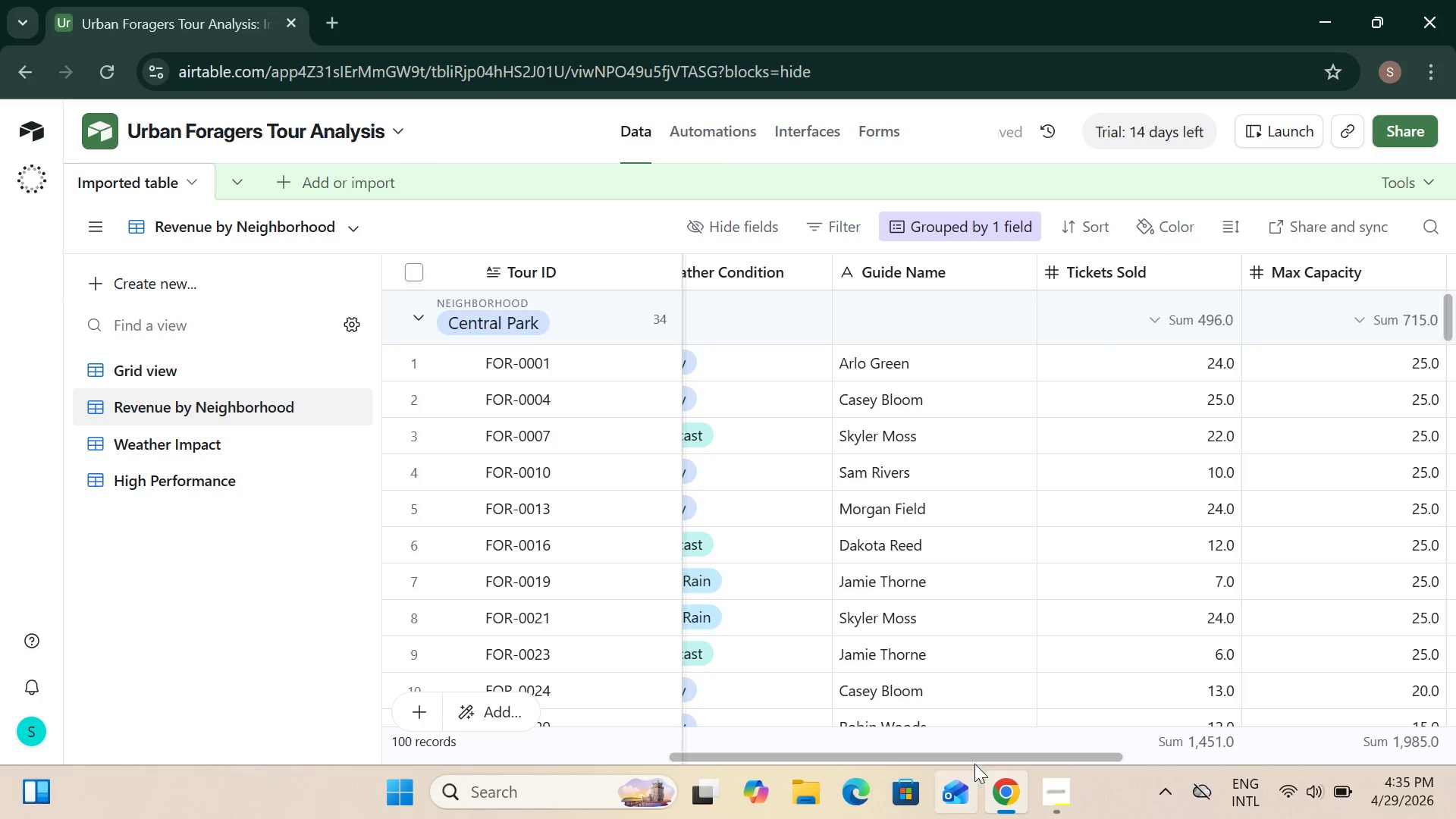 
left_click_drag(start_coordinate=[976, 760], to_coordinate=[1270, 737])
 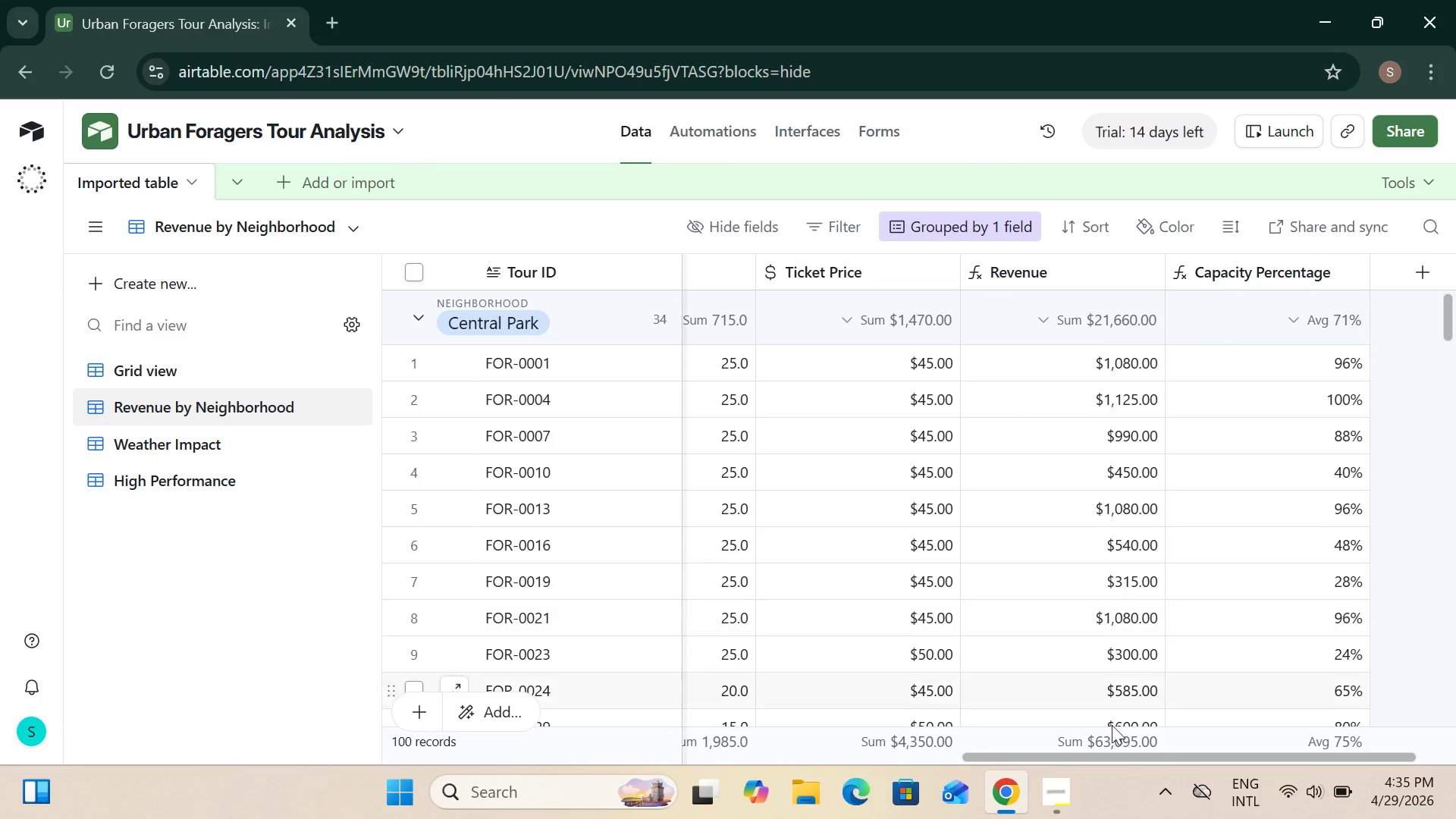 
left_click_drag(start_coordinate=[1158, 757], to_coordinate=[970, 771])
 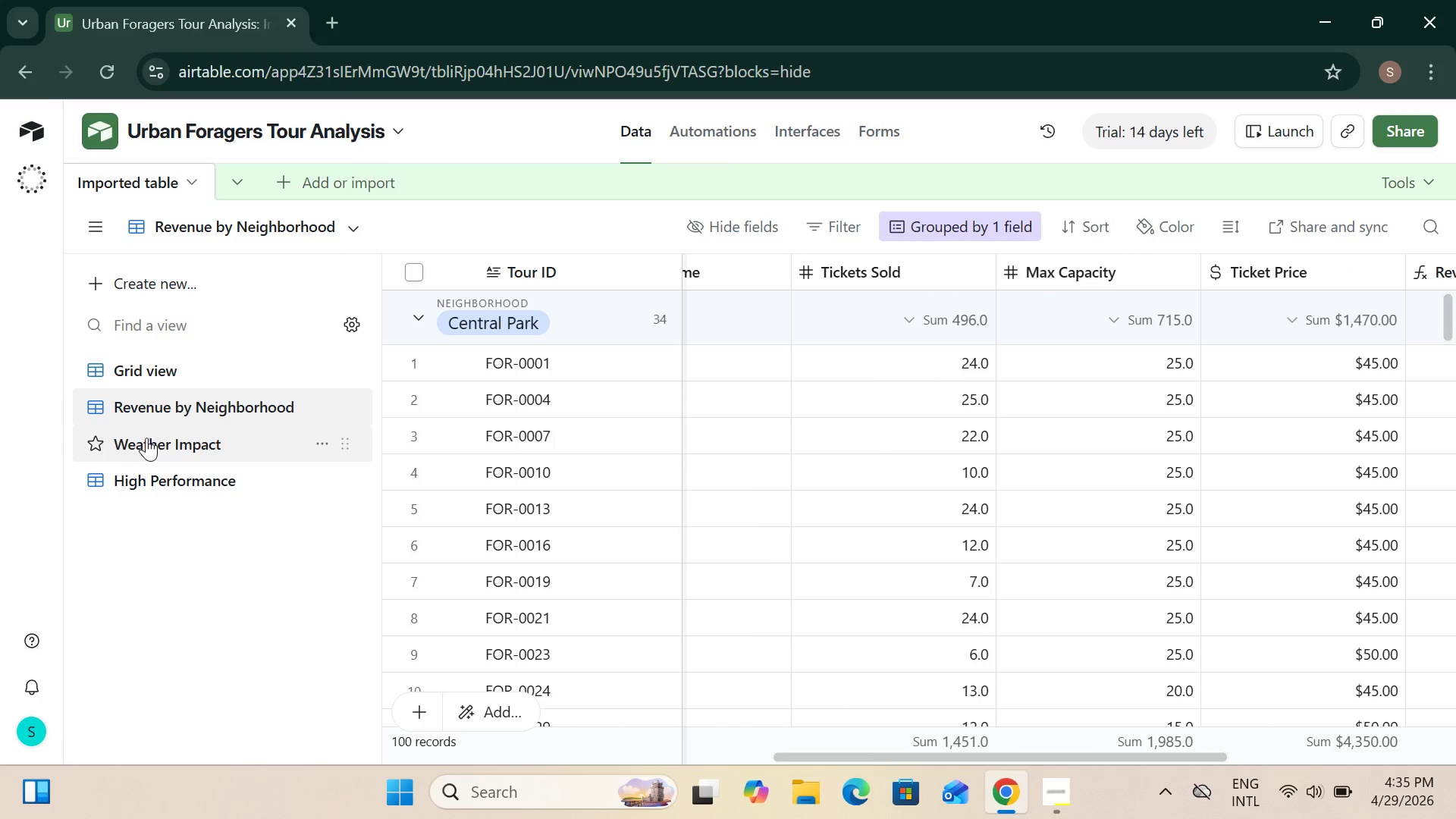 
left_click([157, 442])
 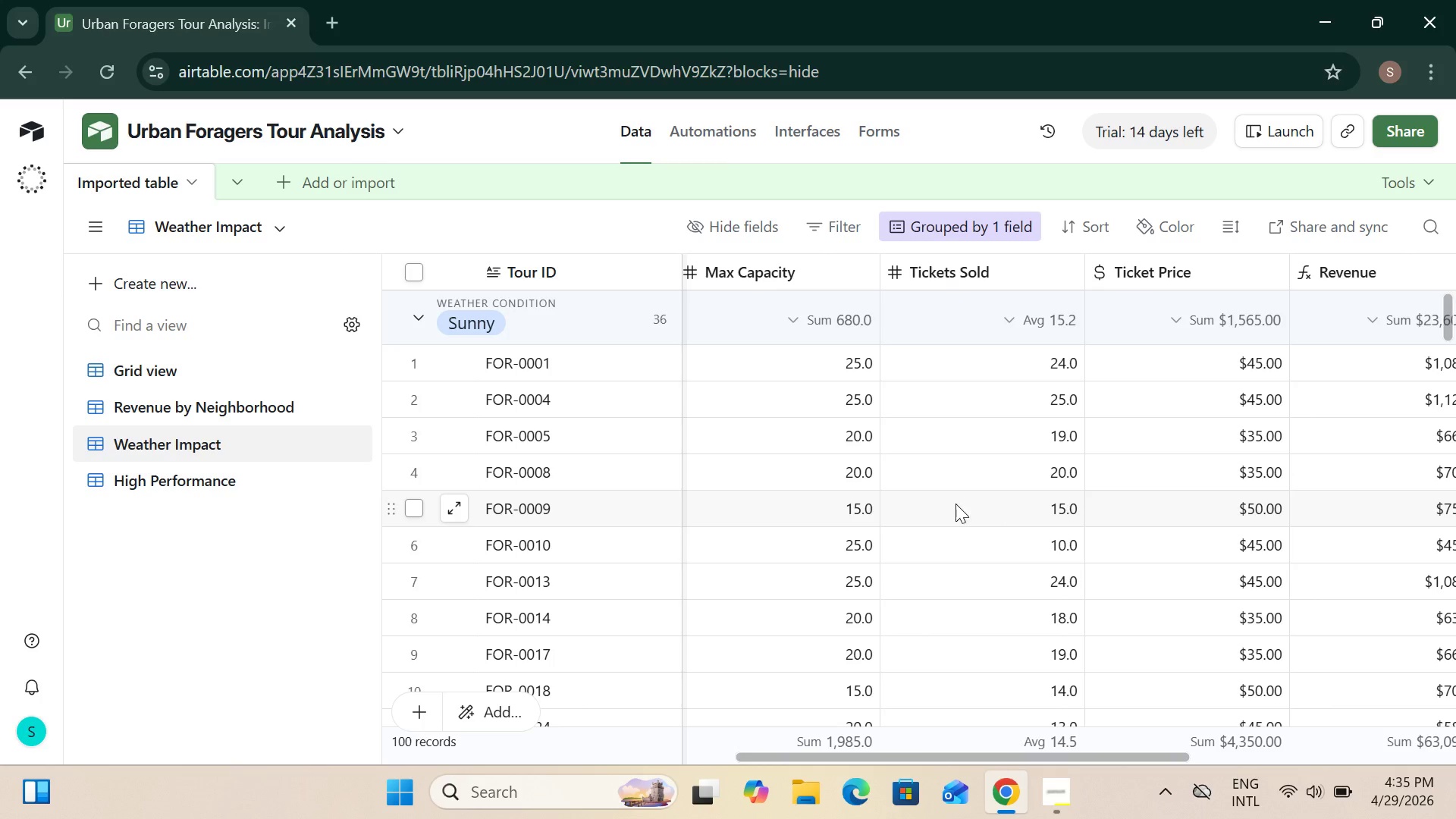 
wait(8.67)
 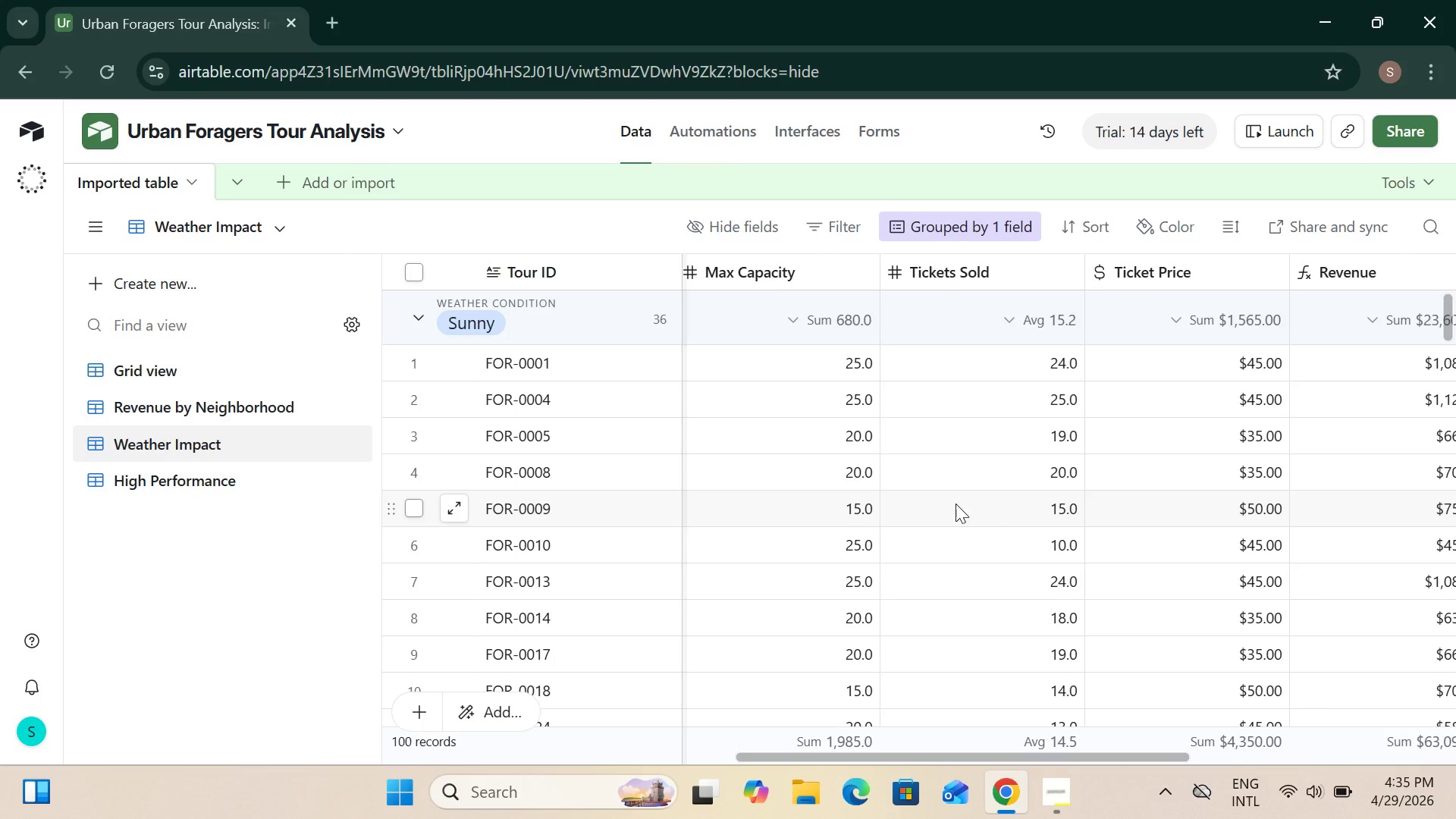 
left_click_drag(start_coordinate=[1075, 754], to_coordinate=[1242, 763])
 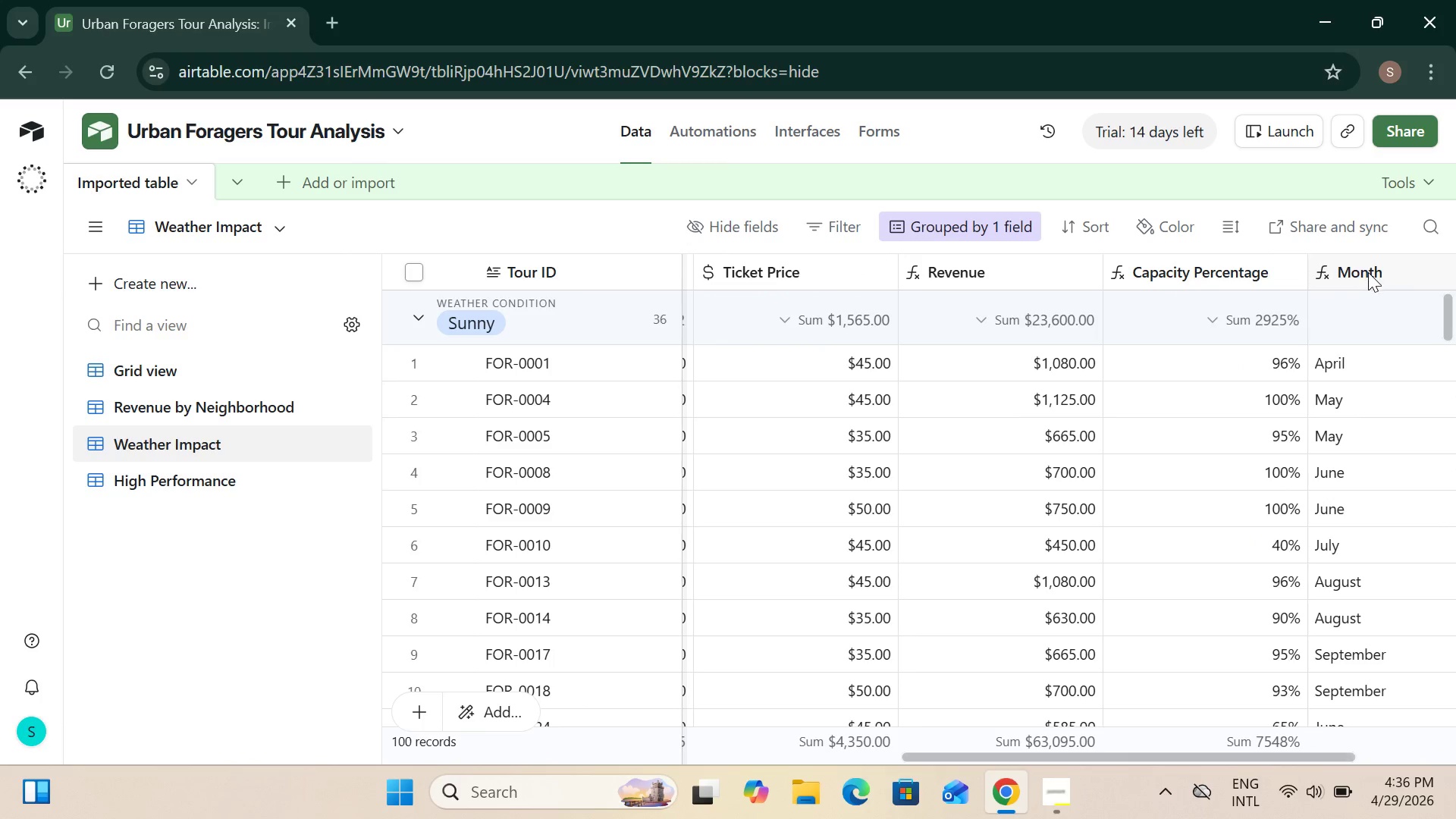 
left_click_drag(start_coordinate=[1368, 271], to_coordinate=[842, 287])
 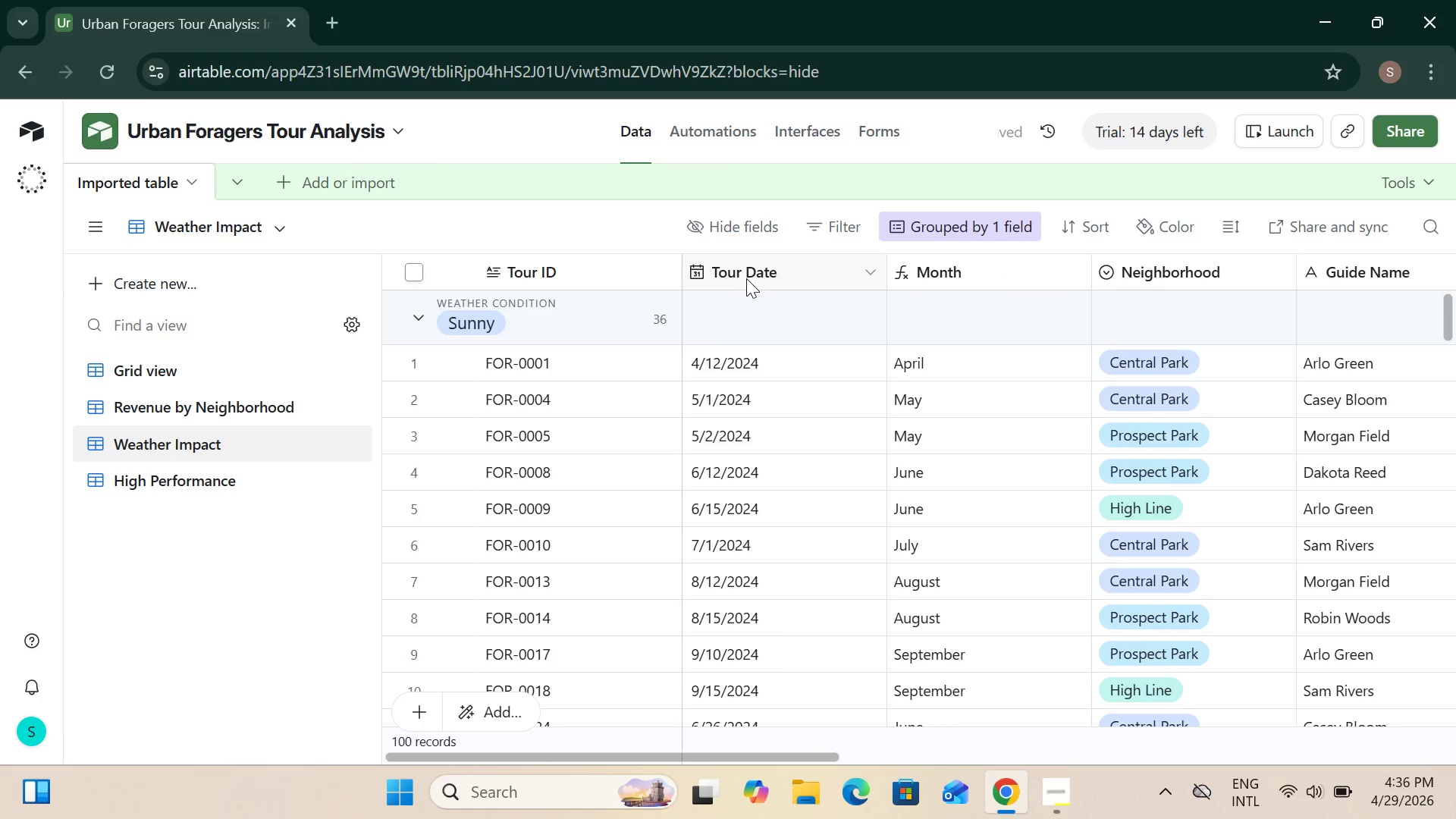 
mouse_move([965, 306])
 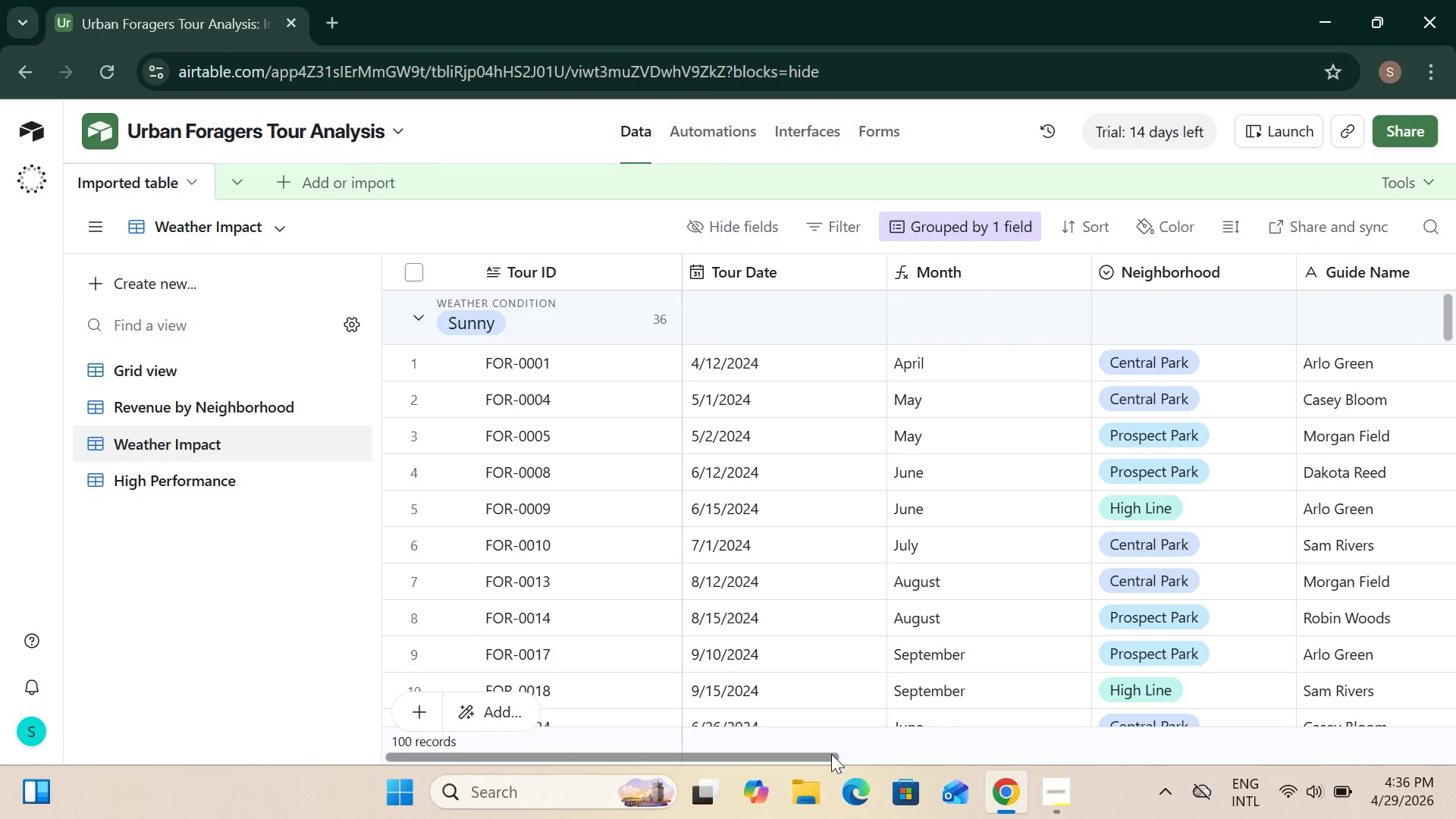 
left_click_drag(start_coordinate=[833, 755], to_coordinate=[885, 752])
 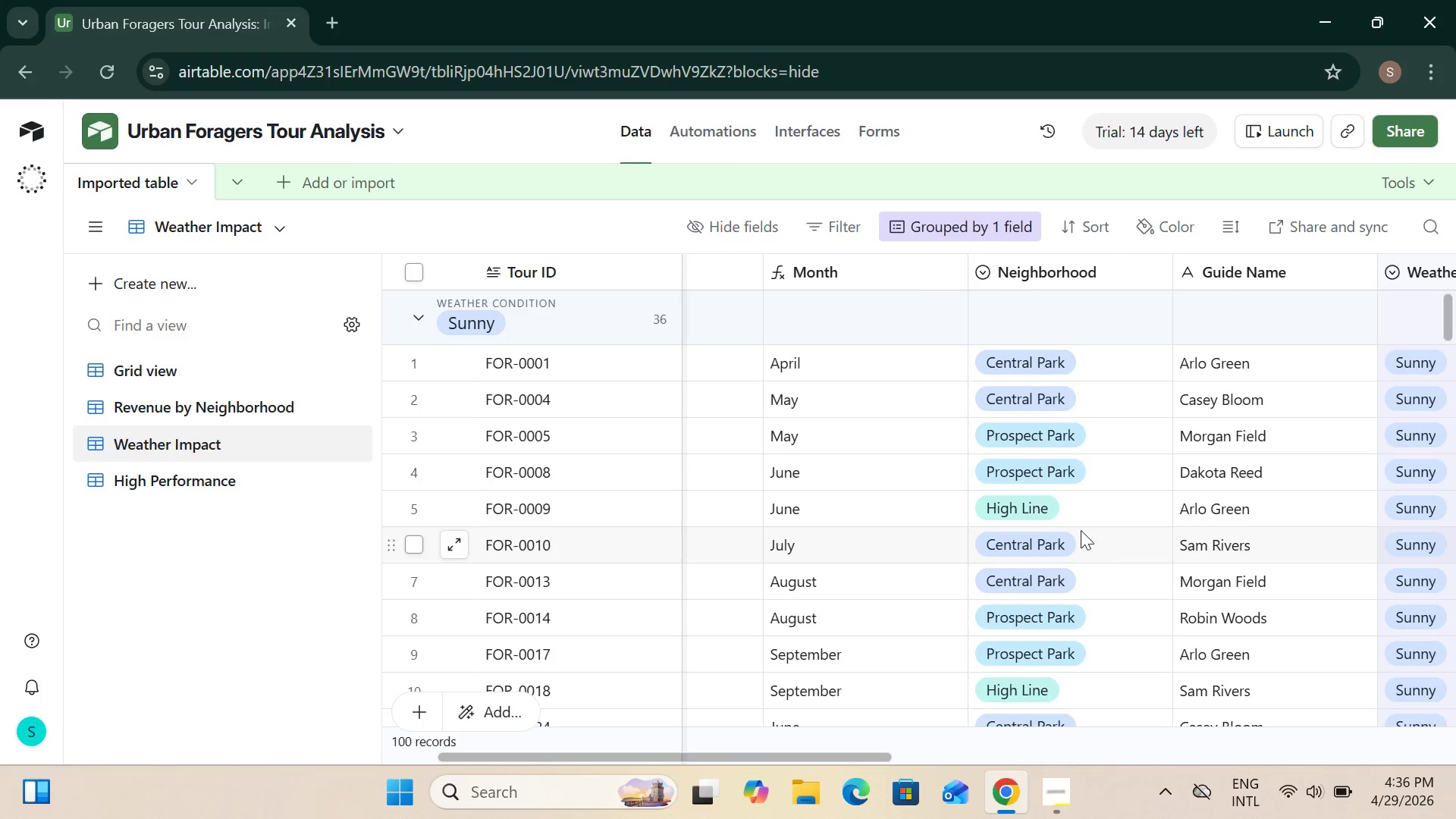 
wait(9.08)
 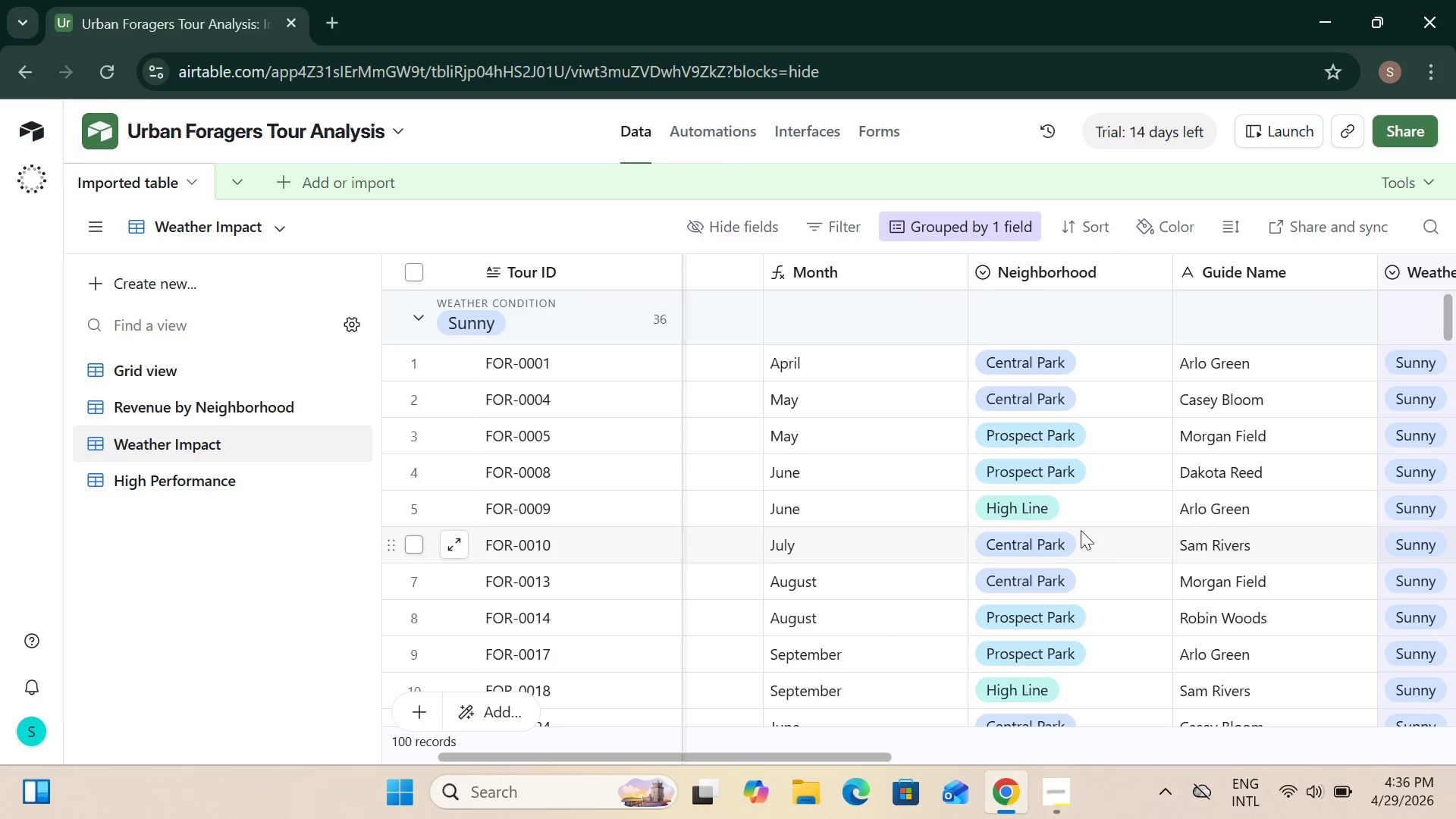 
left_click_drag(start_coordinate=[1429, 265], to_coordinate=[1168, 272])
 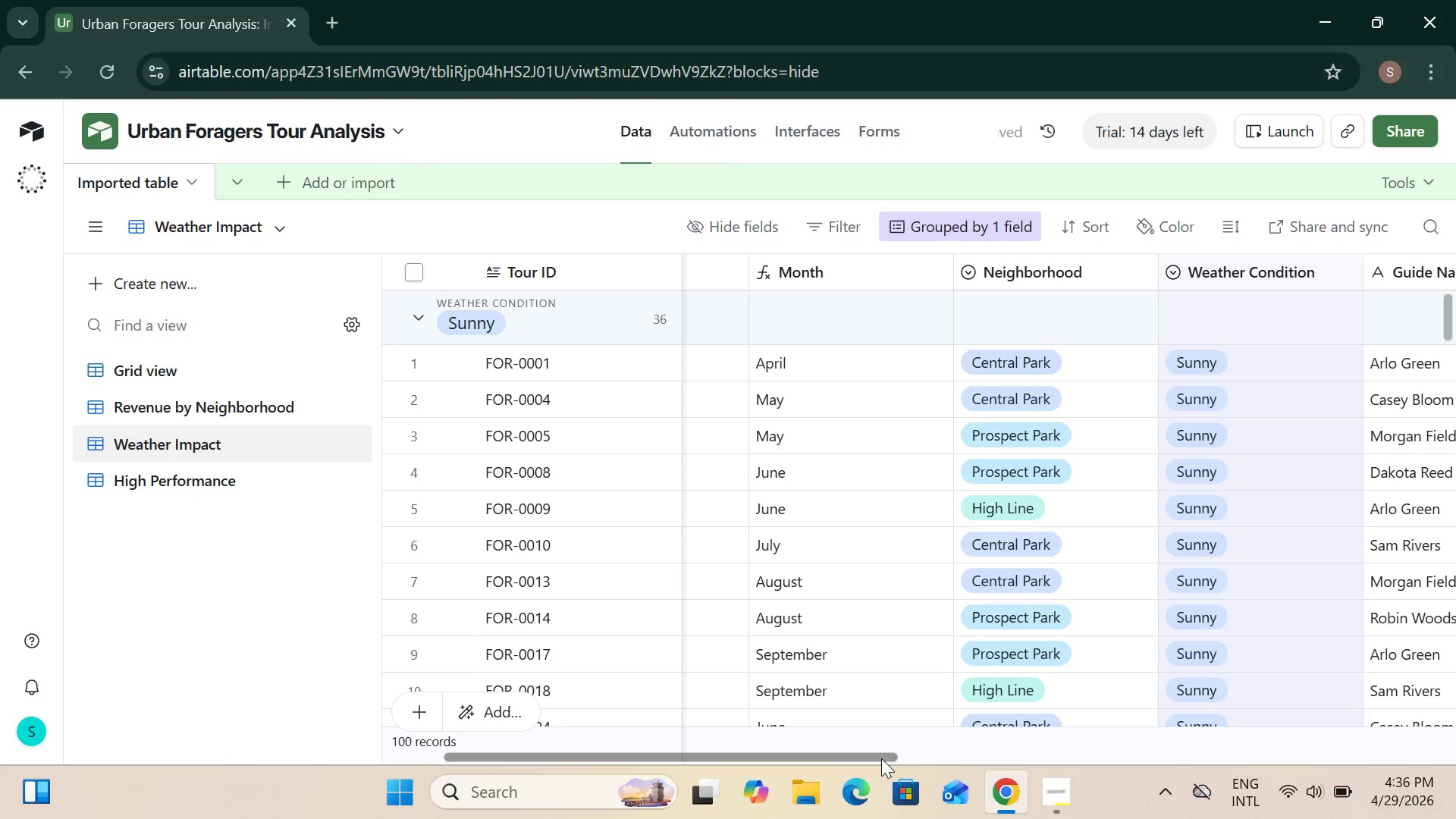 
left_click_drag(start_coordinate=[875, 754], to_coordinate=[1094, 715])
 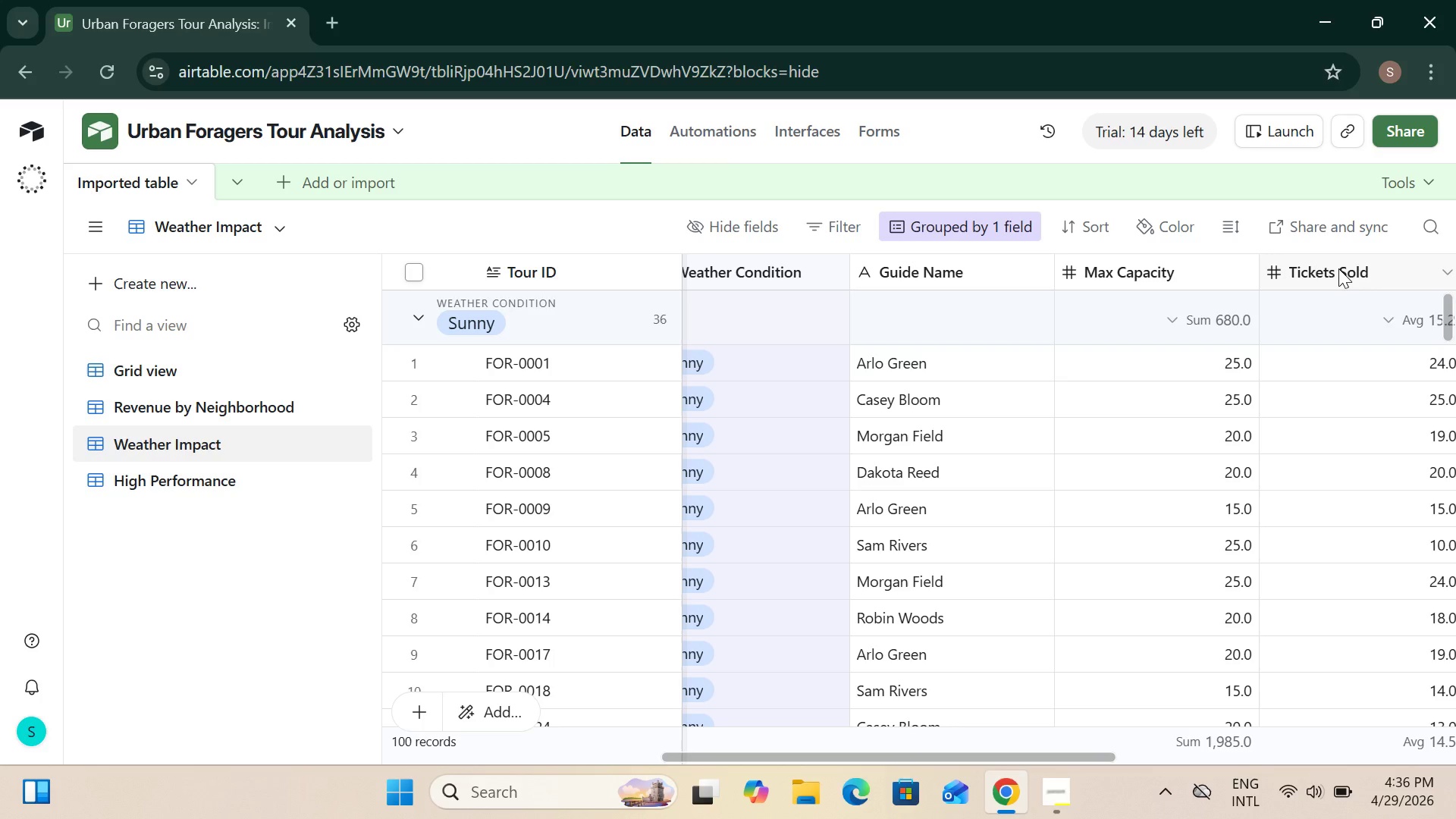 
left_click_drag(start_coordinate=[1338, 268], to_coordinate=[1069, 305])
 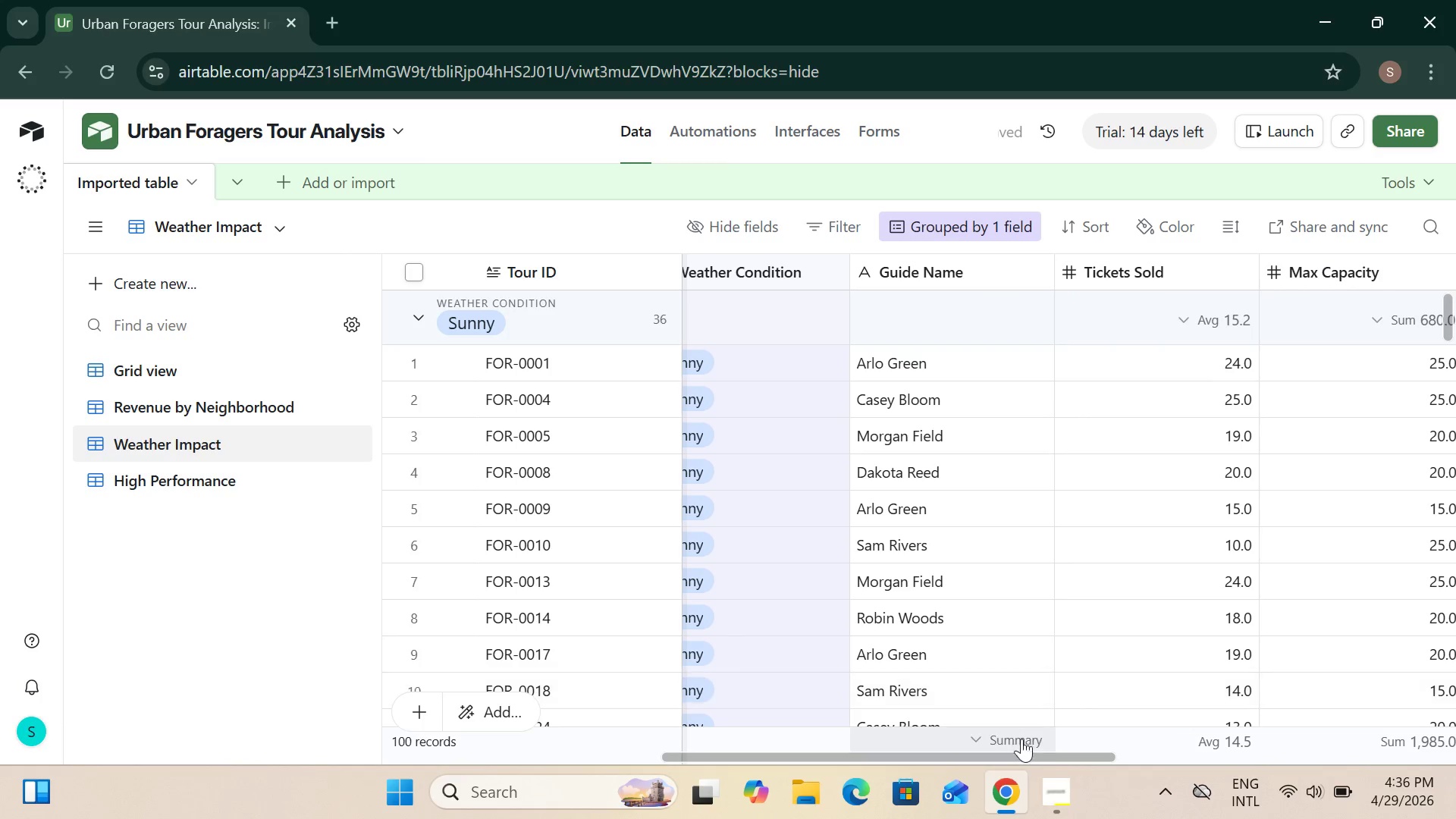 
left_click_drag(start_coordinate=[1020, 758], to_coordinate=[873, 654])
 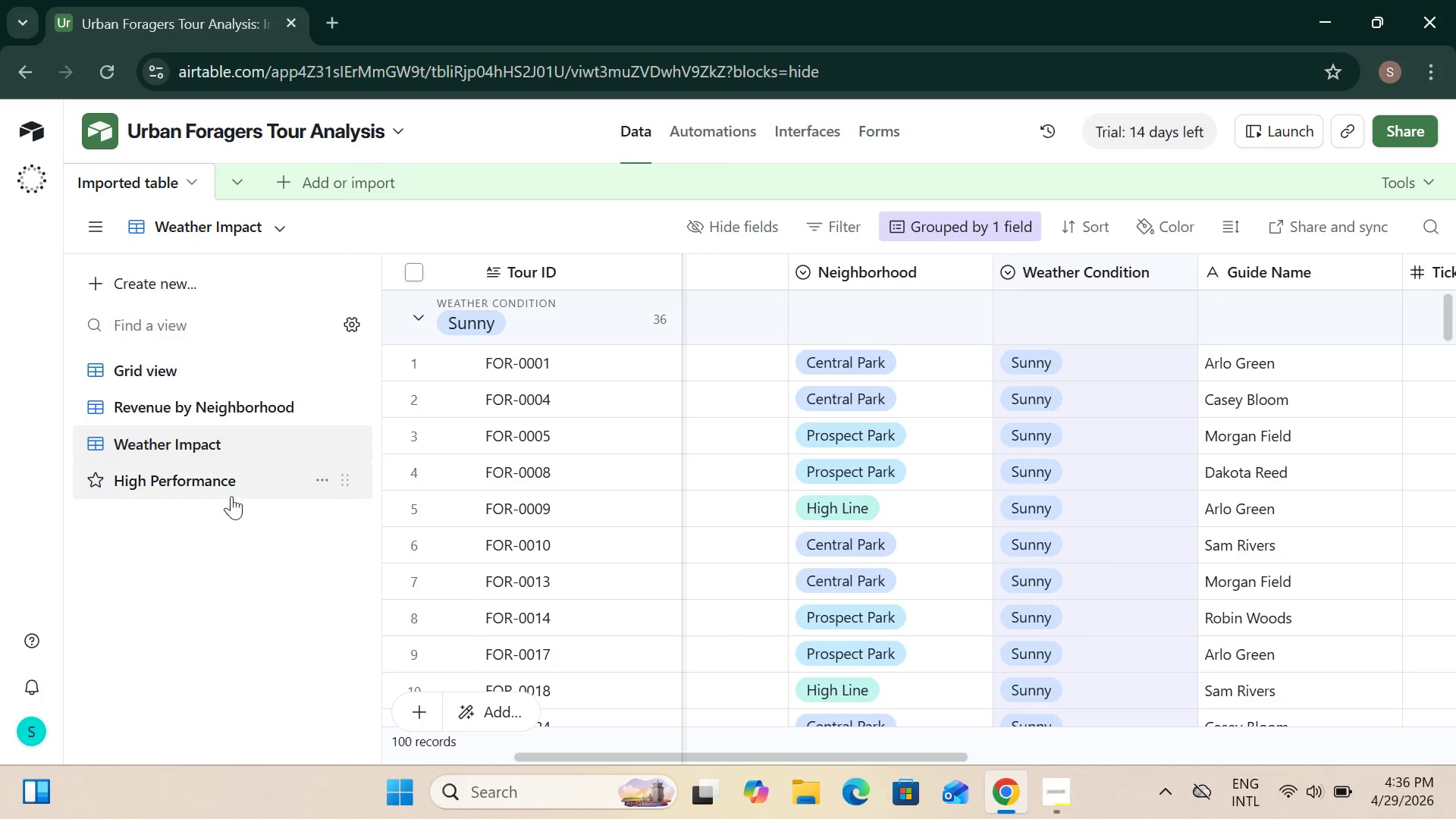 
left_click([206, 484])
 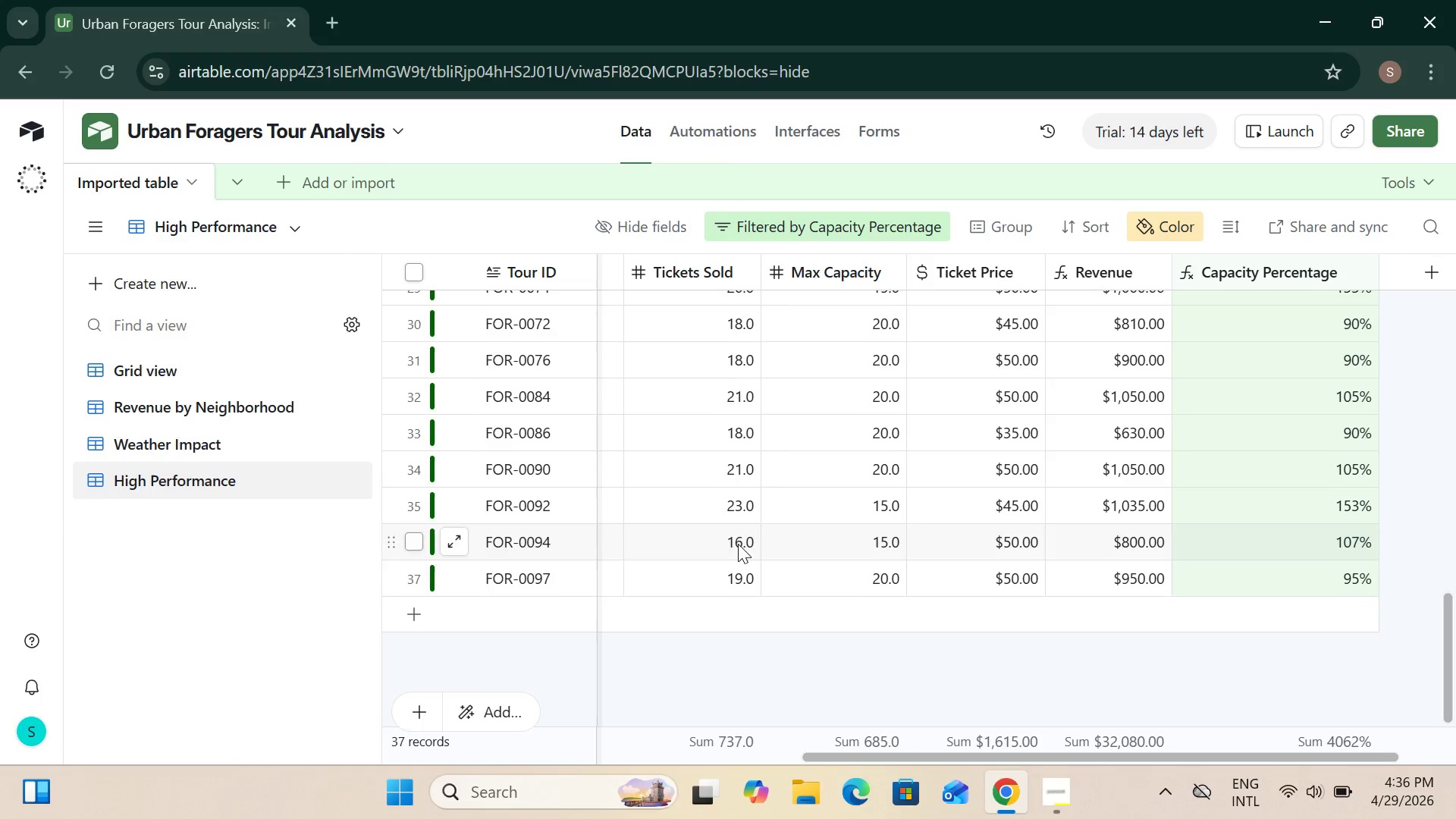 
wait(5.98)
 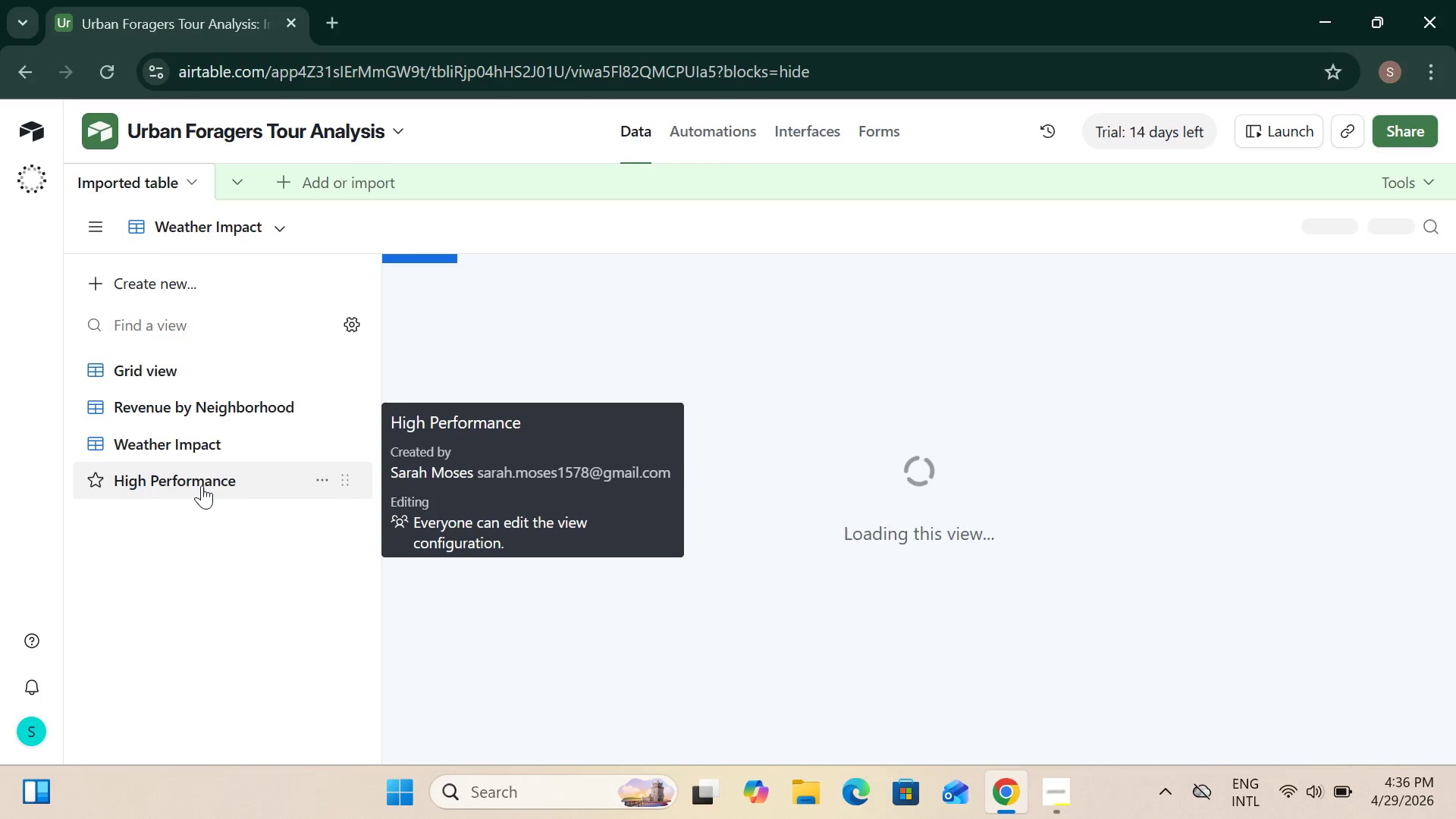 
left_click_drag(start_coordinate=[836, 755], to_coordinate=[303, 692])
 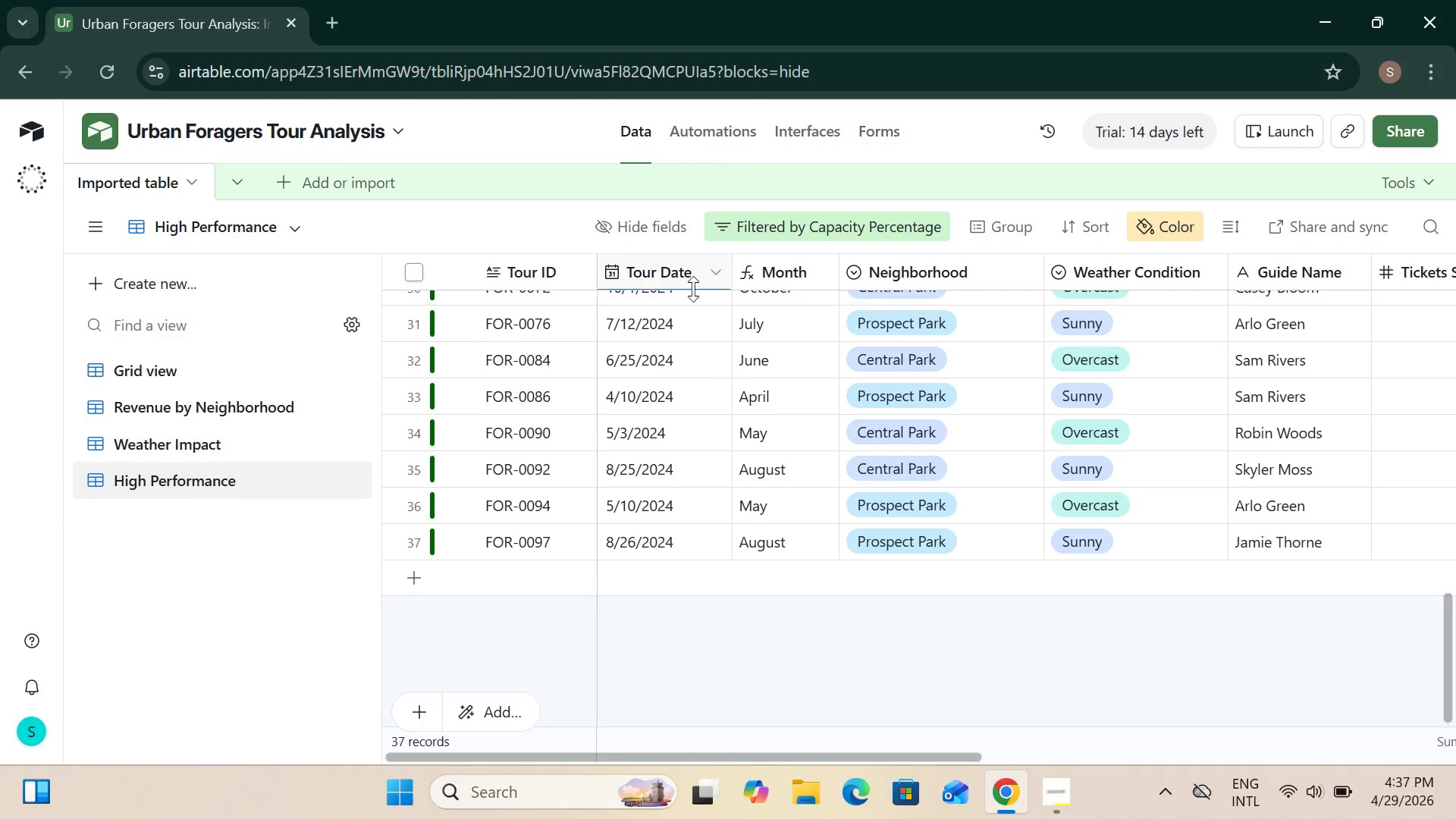 
wait(5.92)
 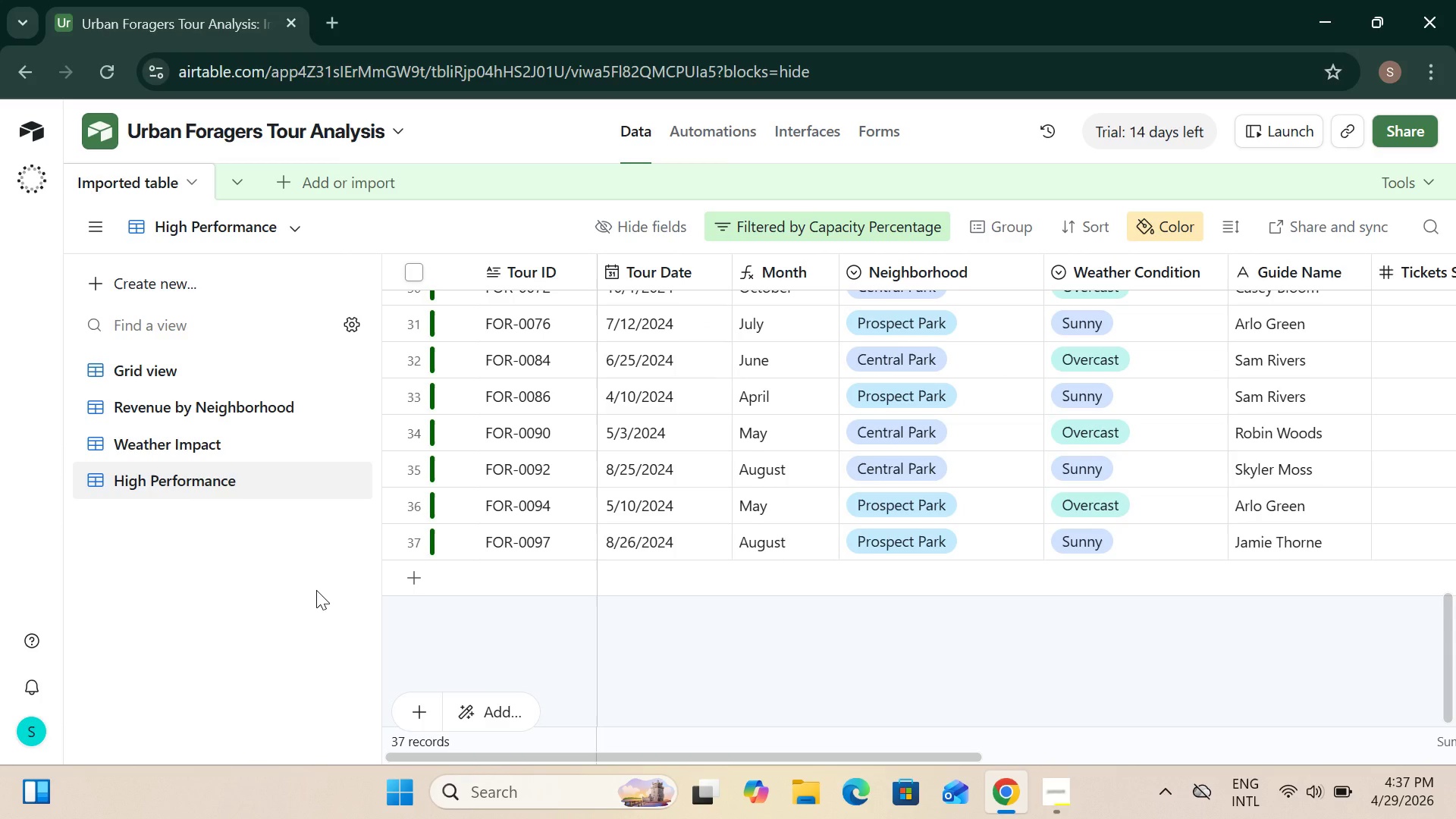 
left_click_drag(start_coordinate=[479, 758], to_coordinate=[450, 753])
 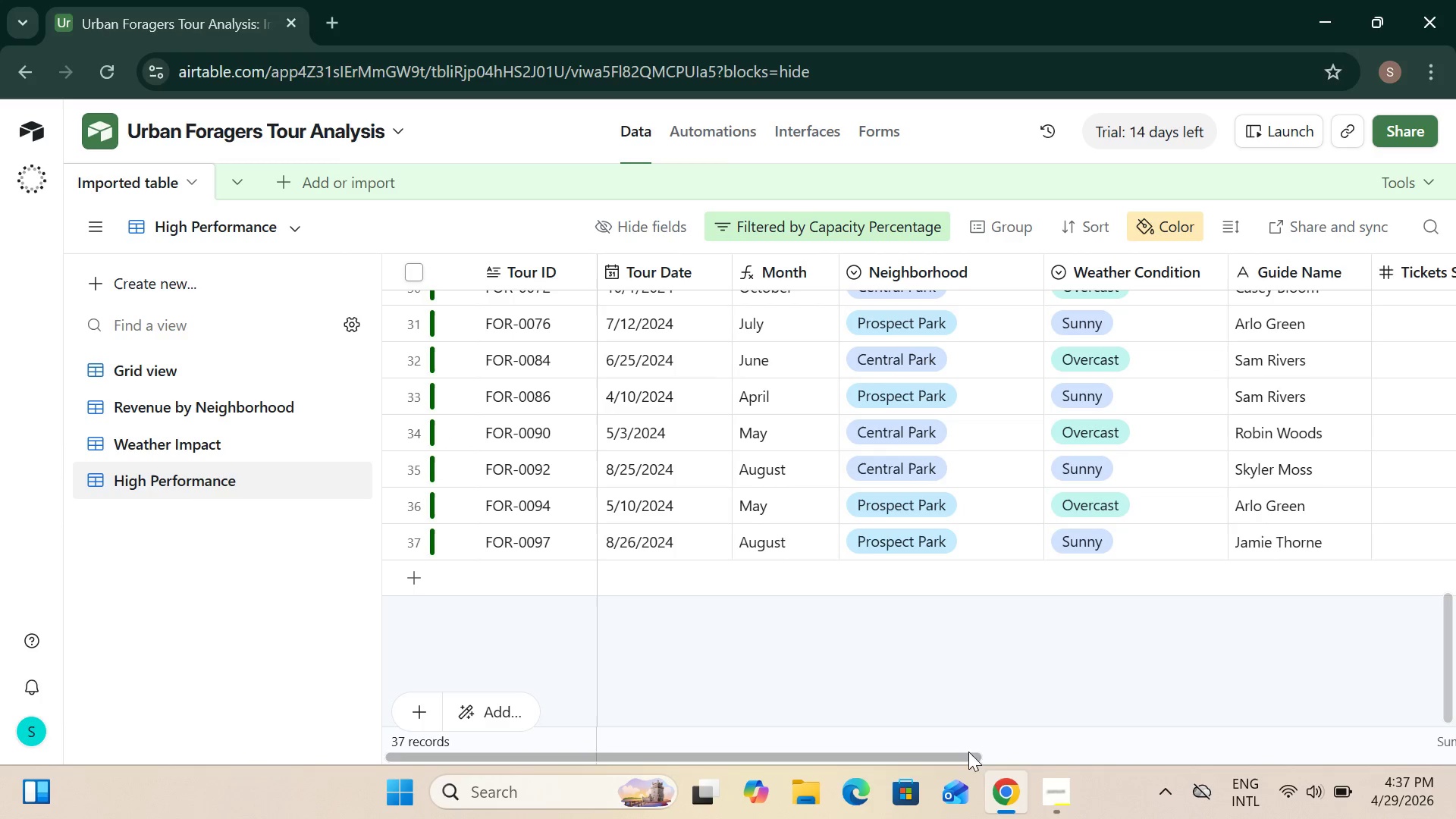 
left_click([1064, 783])